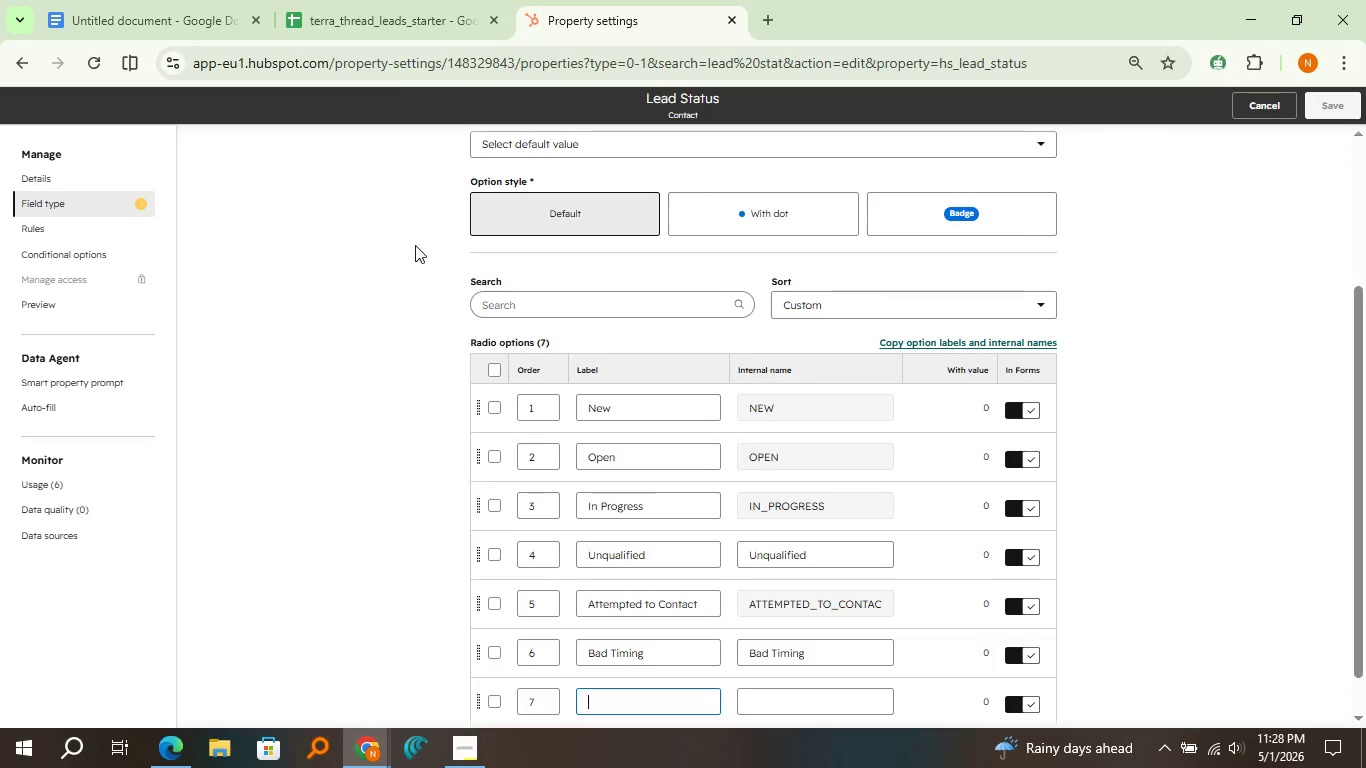 
left_click([364, 0])
 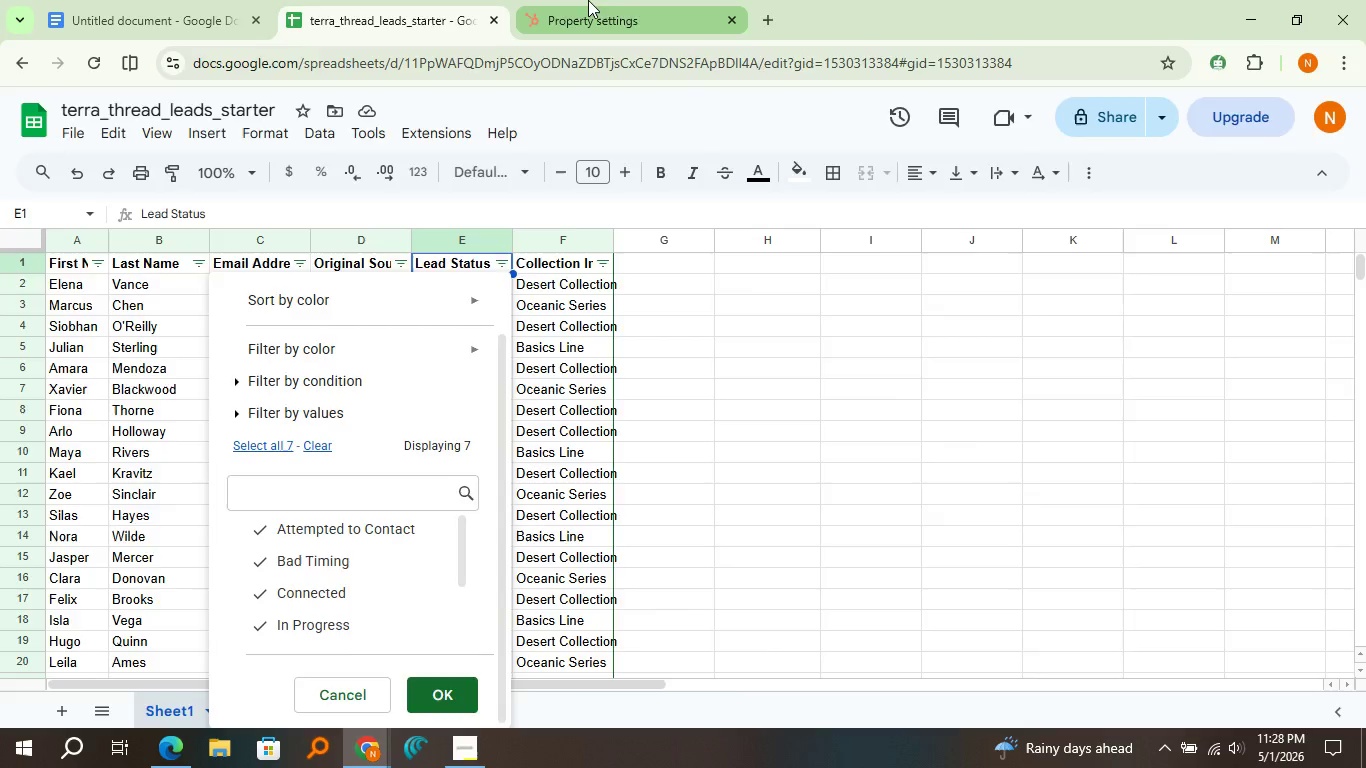 
left_click([588, 0])
 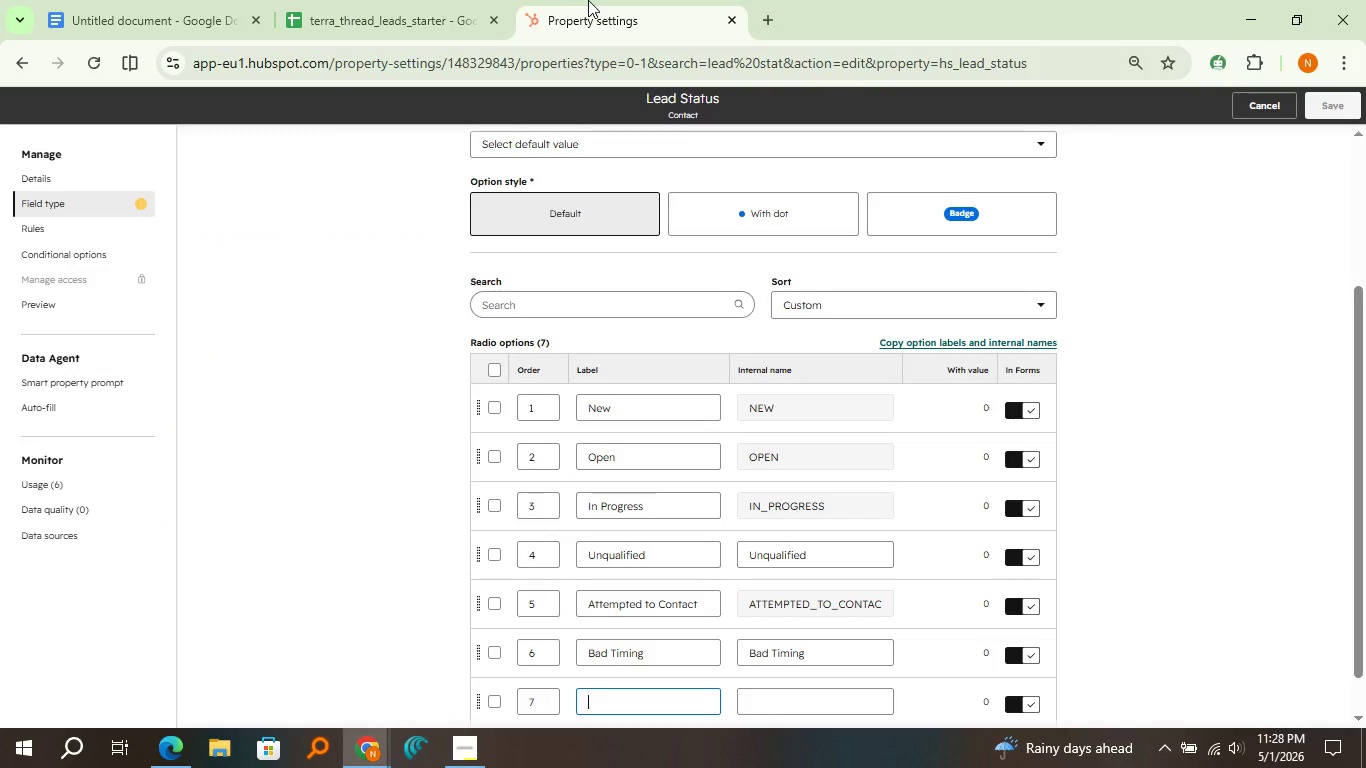 
type(Connected)
 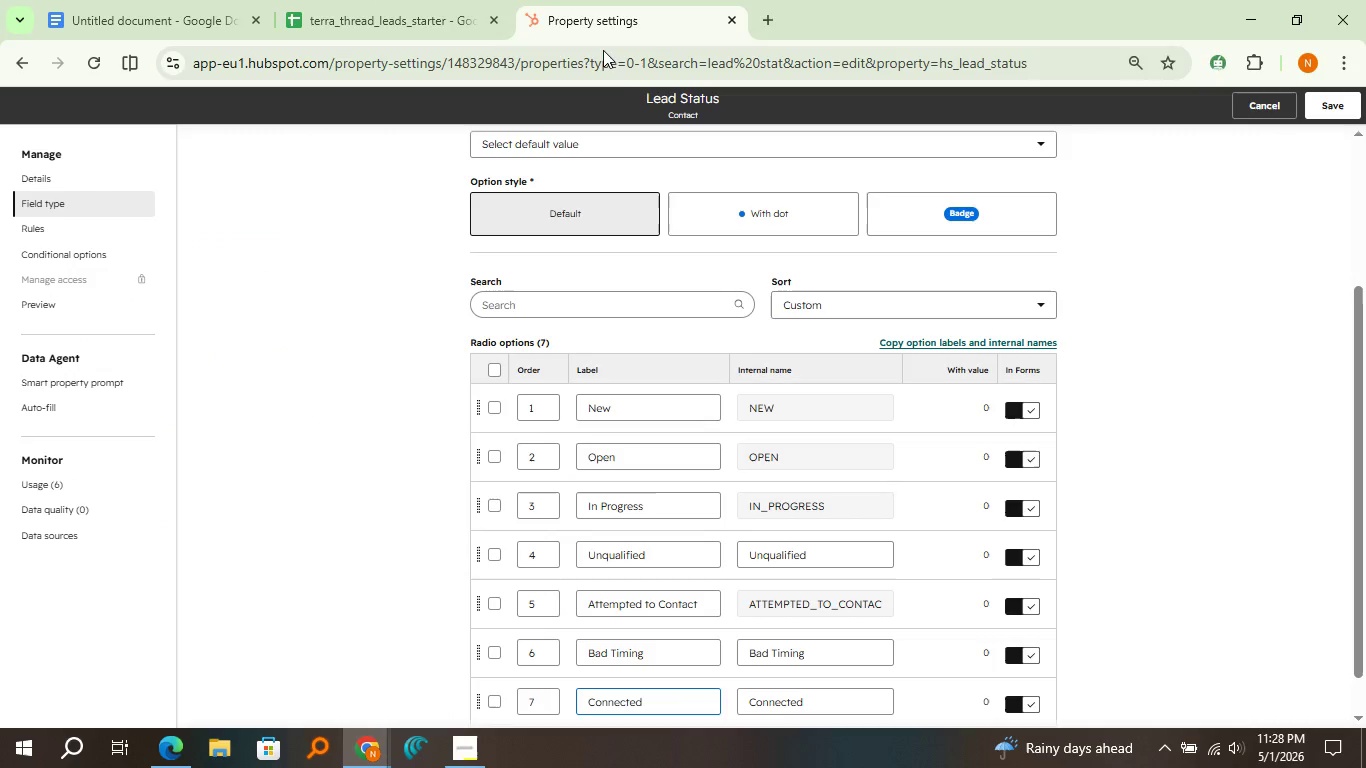 
scroll: coordinate [589, 7], scroll_direction: down, amount: 2.0
 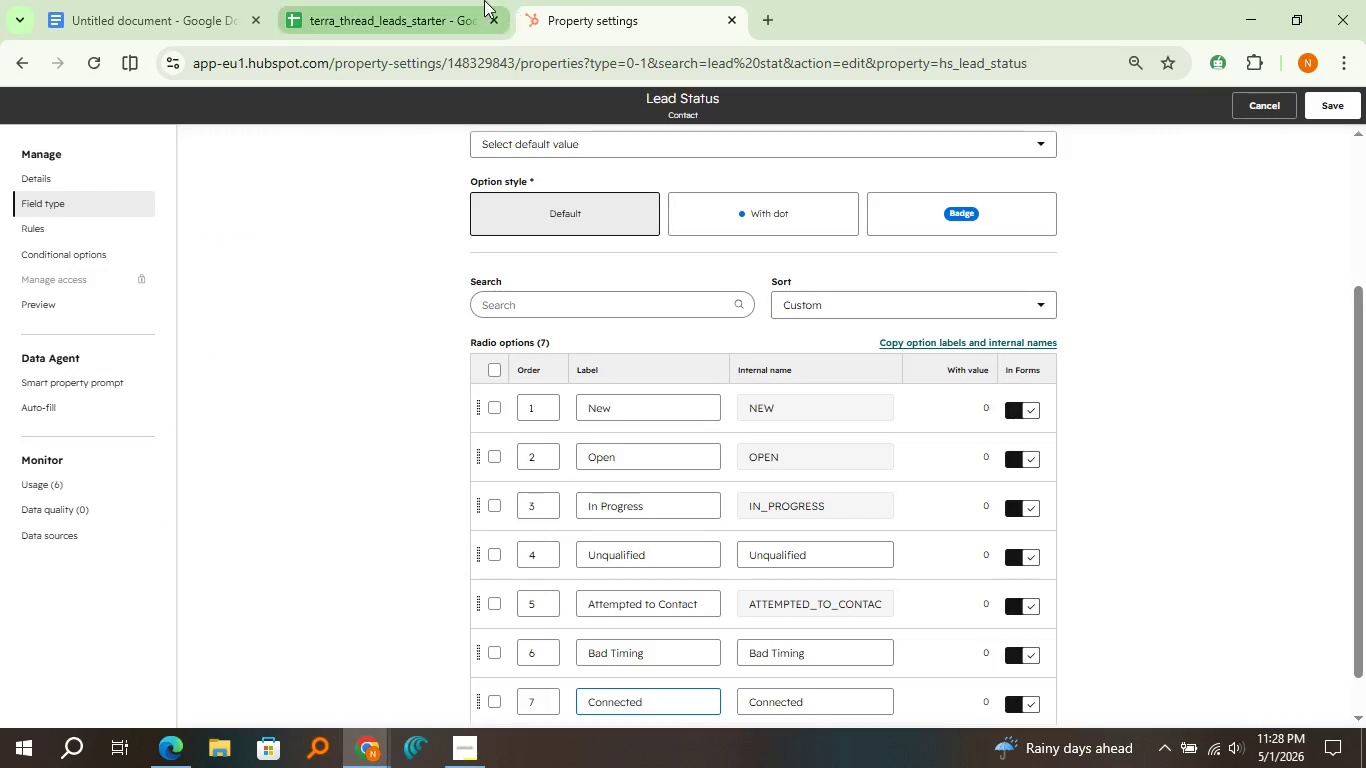 
left_click([484, 0])
 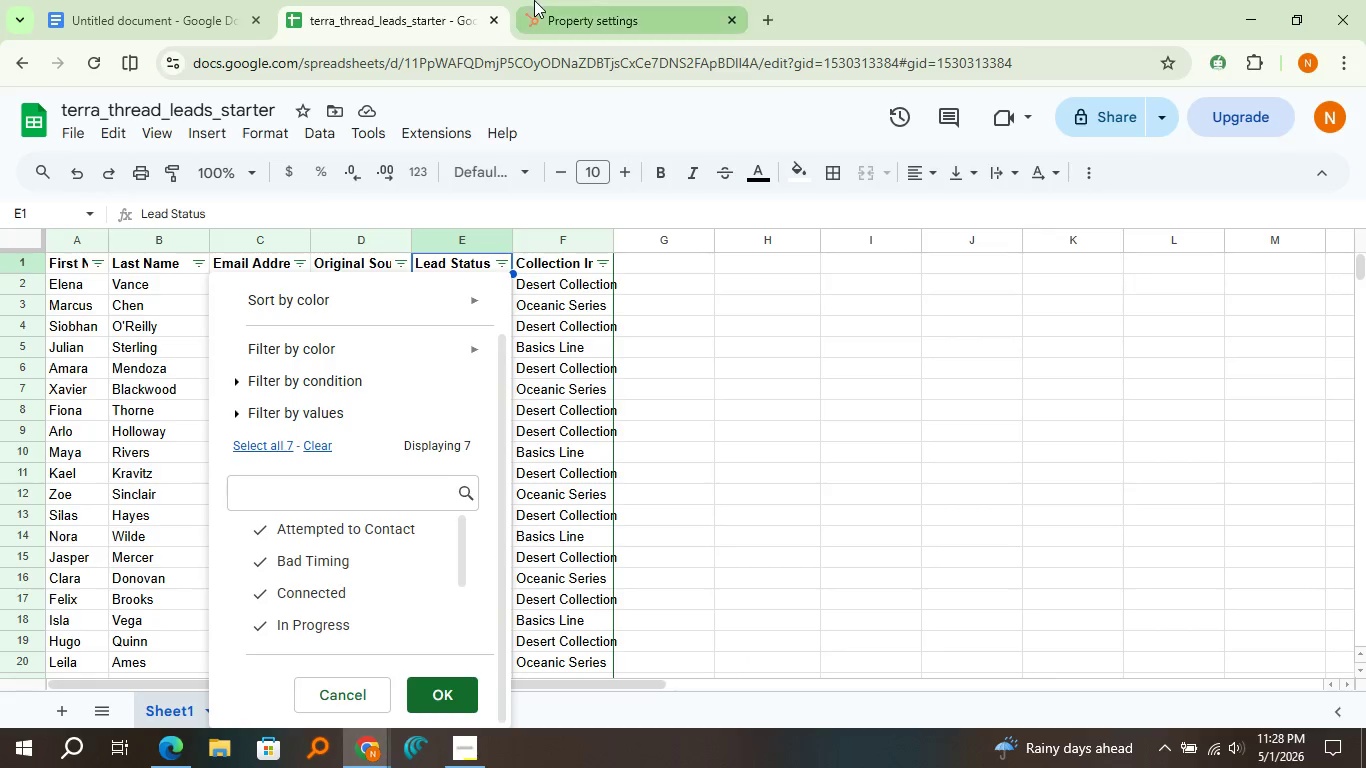 
left_click([534, 0])
 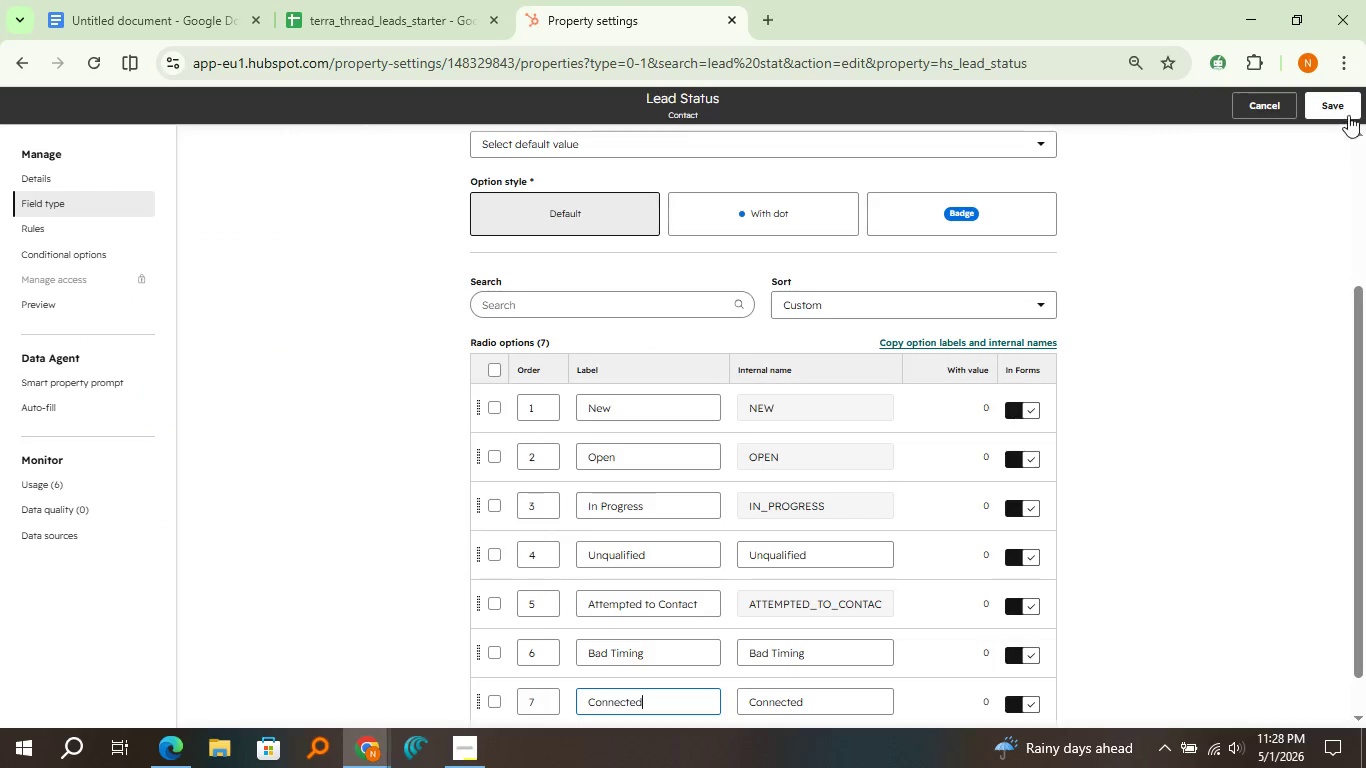 
left_click([1341, 111])
 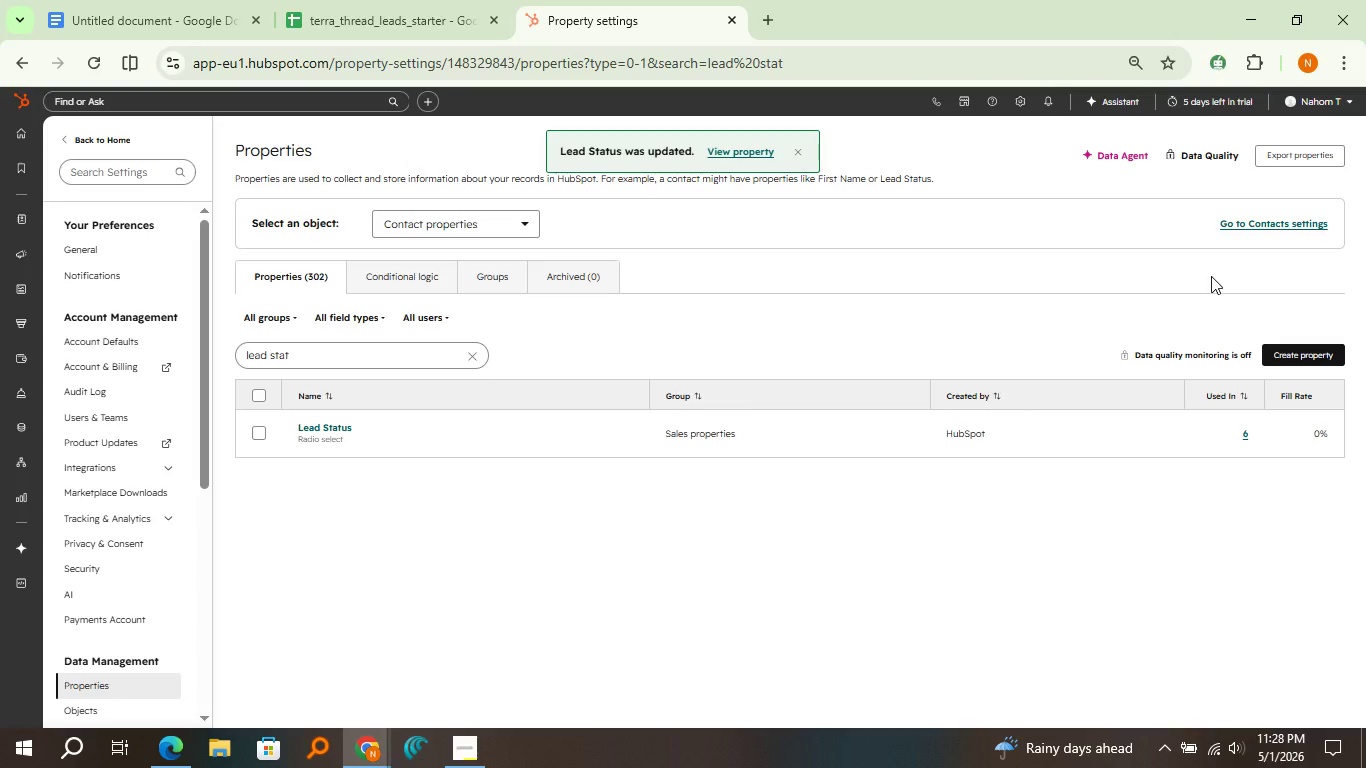 
wait(5.02)
 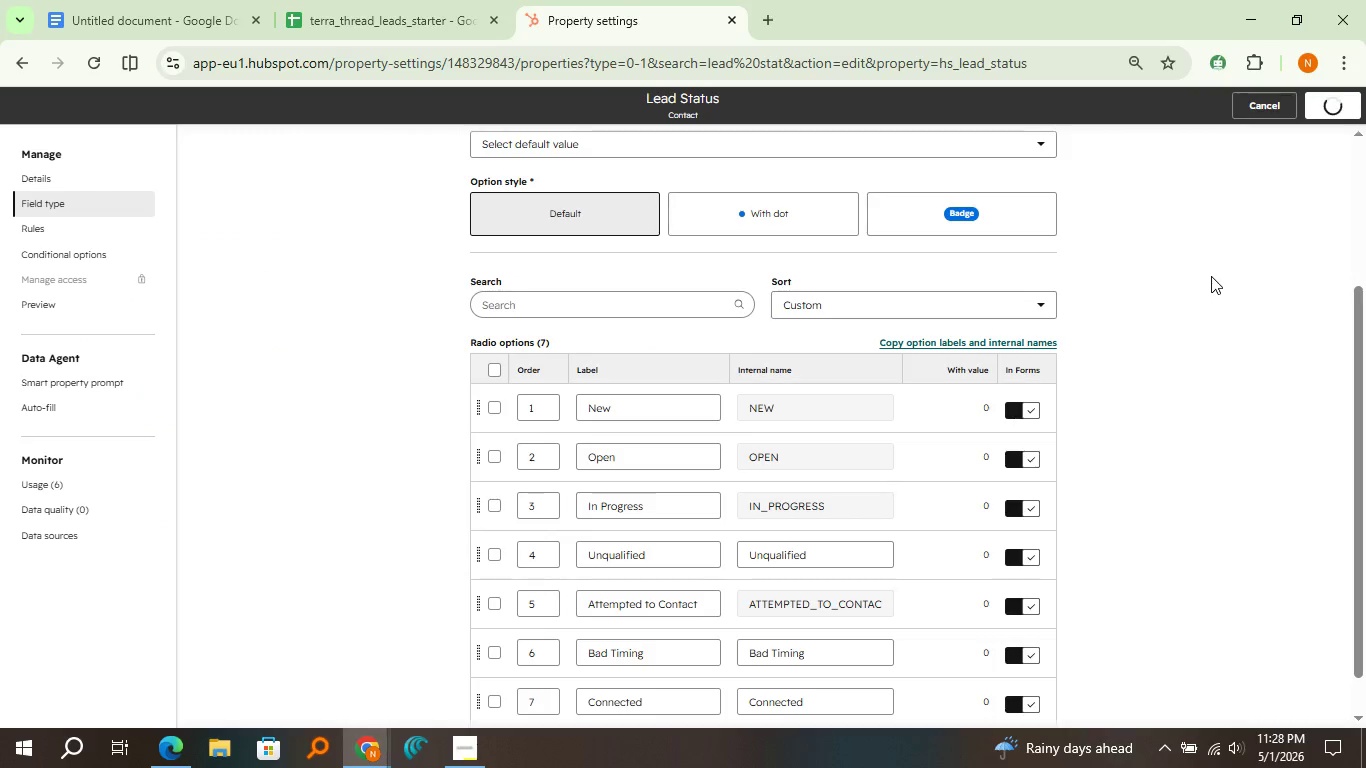 
left_click([409, 0])
 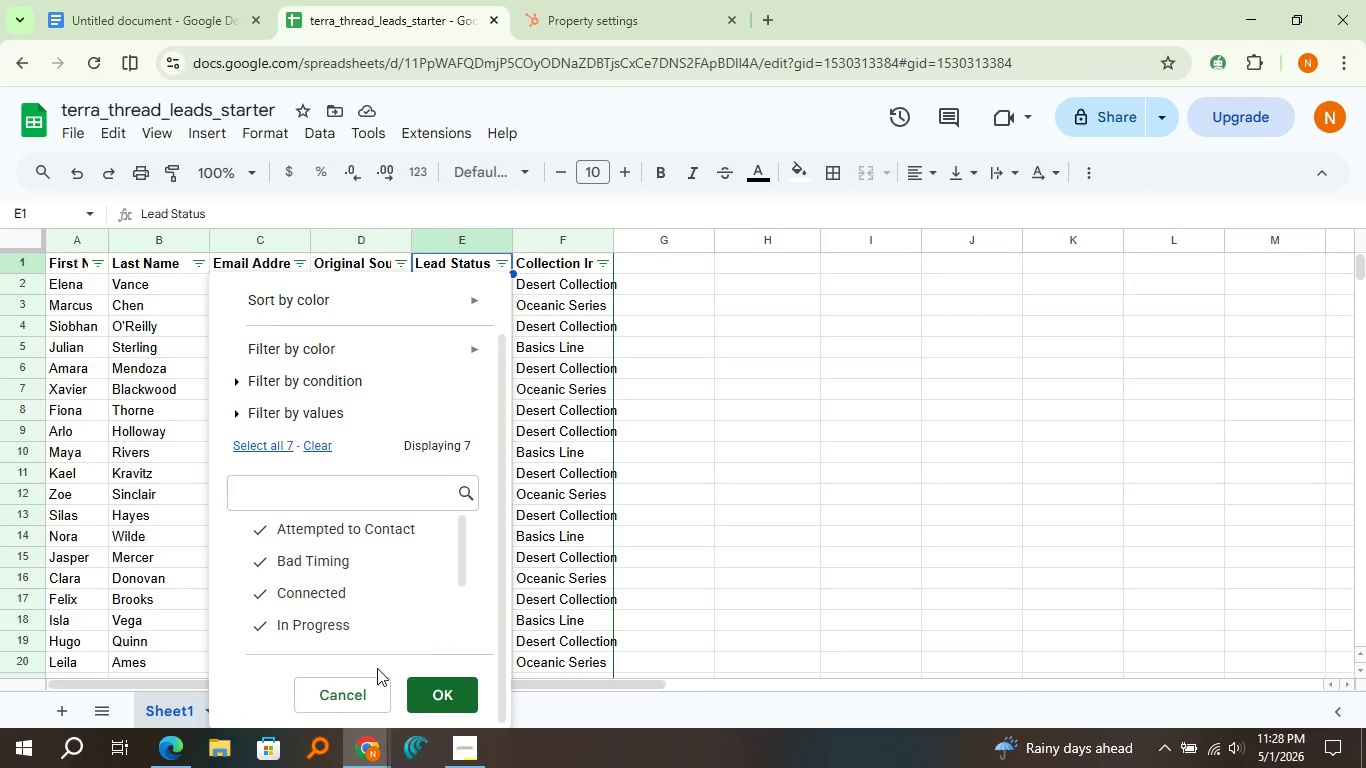 
left_click([360, 683])
 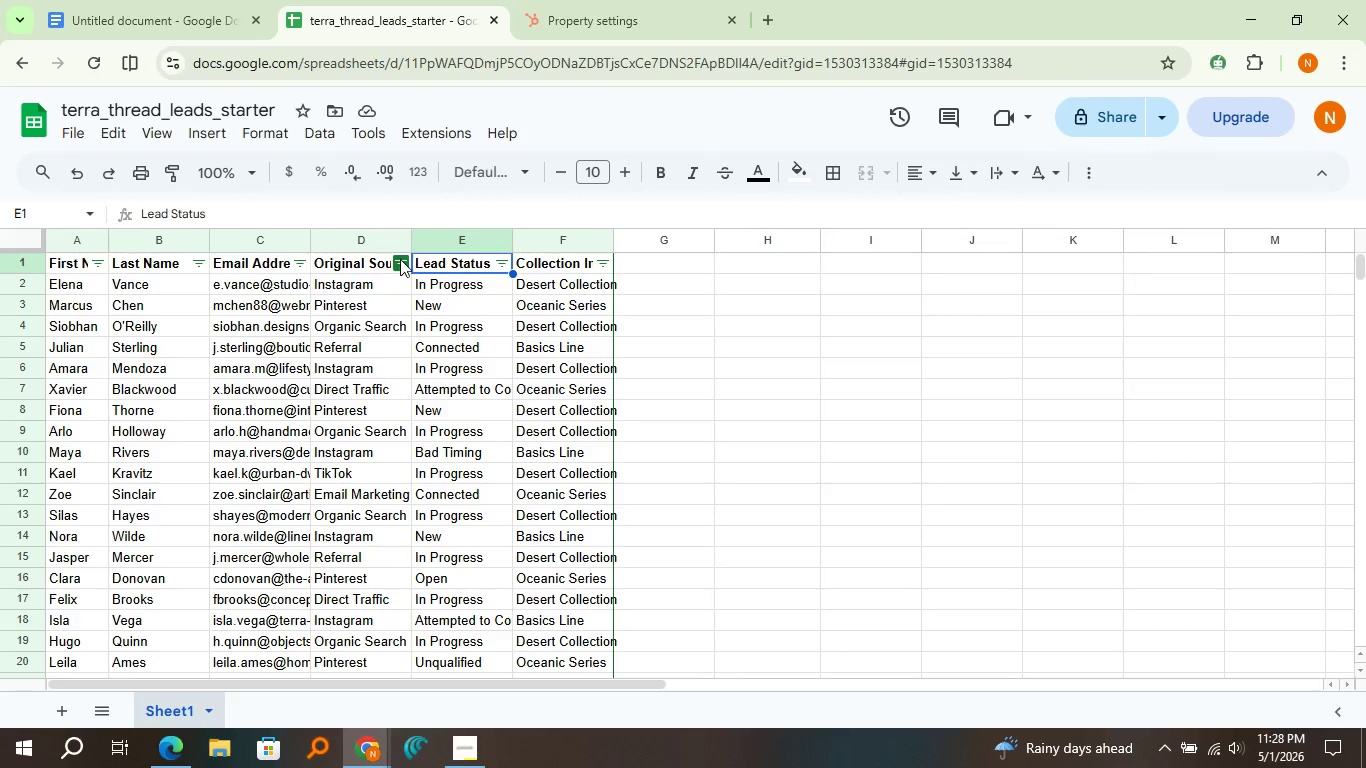 
left_click([402, 260])
 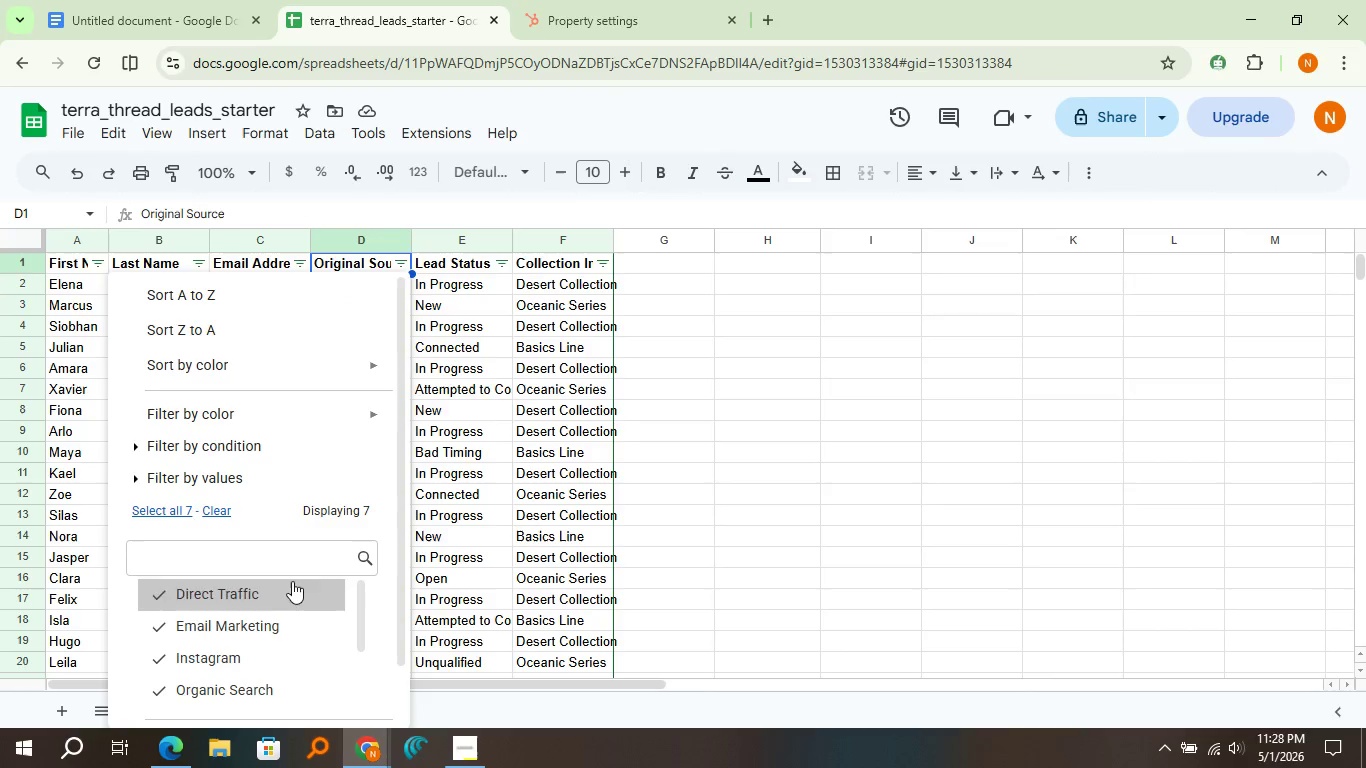 
left_click([609, 0])
 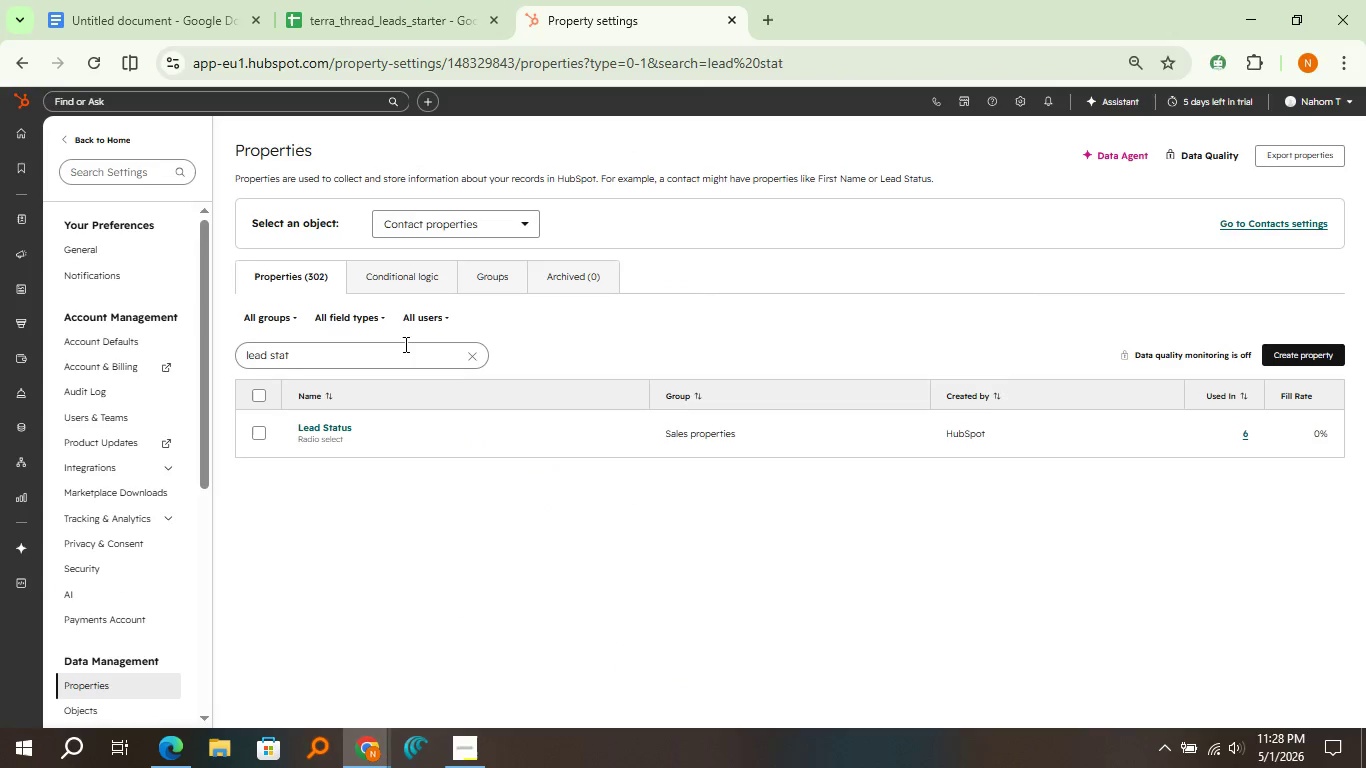 
left_click([404, 344])
 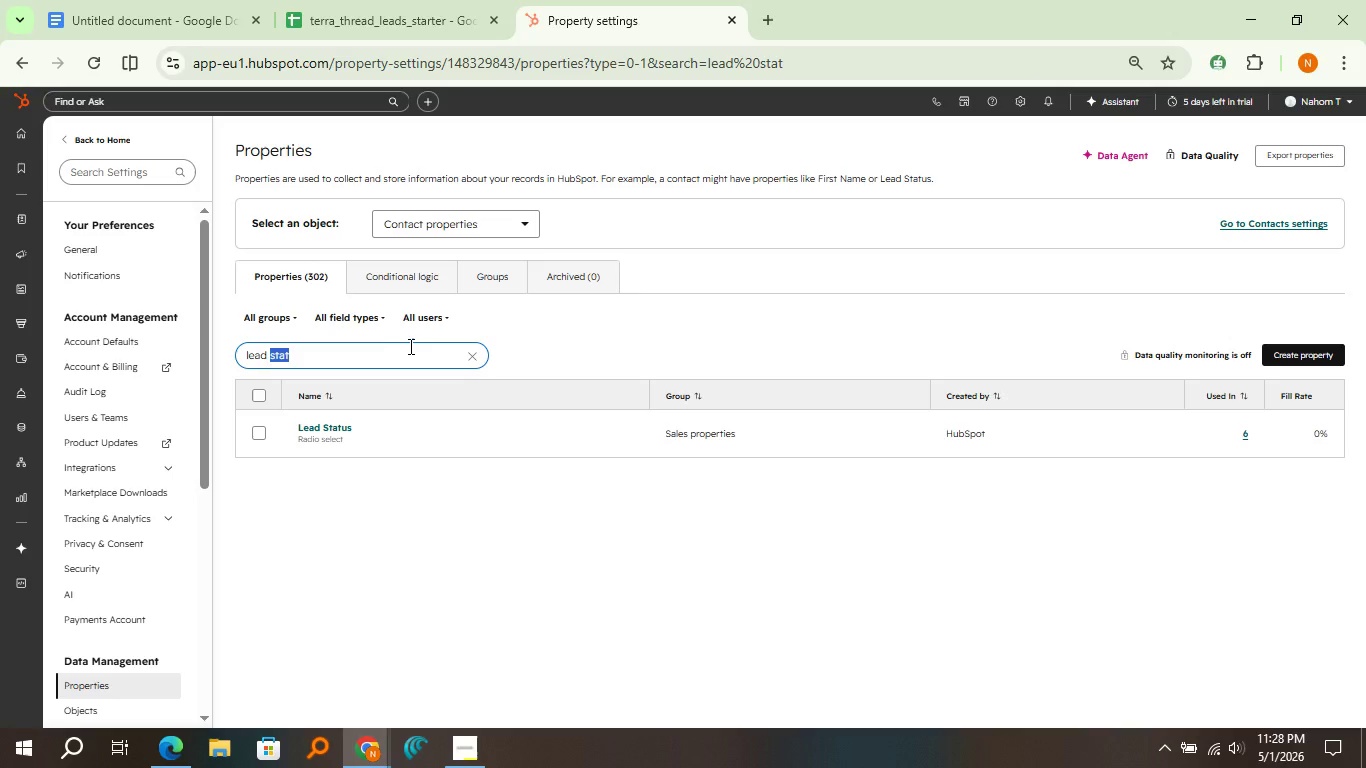 
double_click([417, 346])
 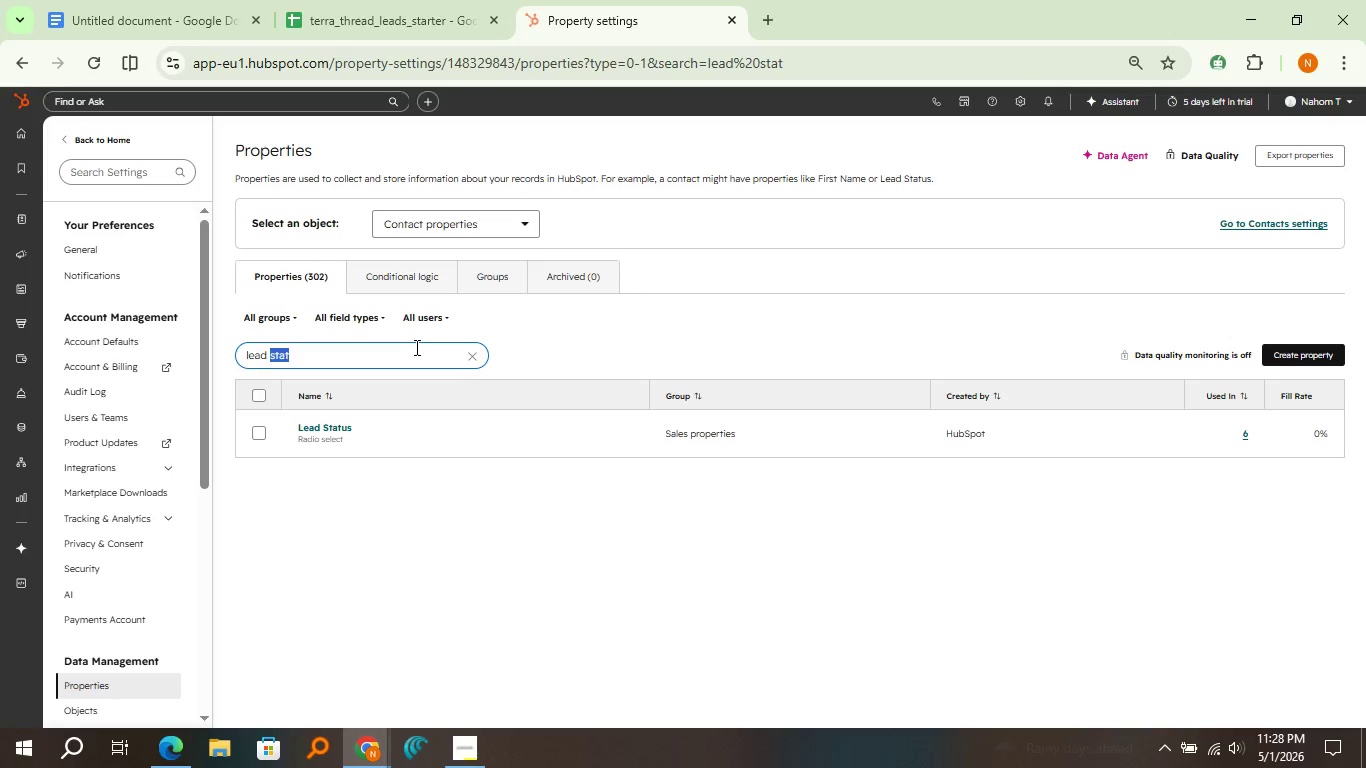 
triple_click([415, 347])
 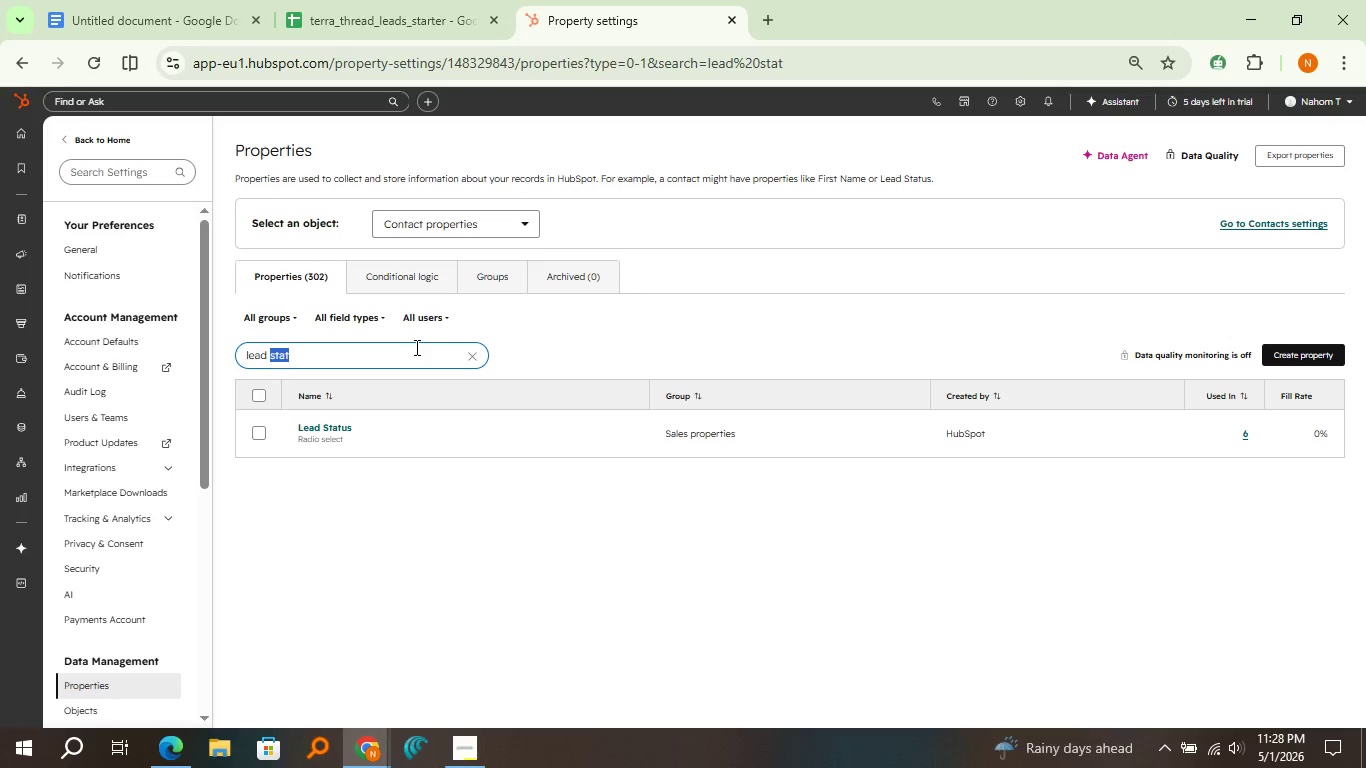 
triple_click([415, 347])
 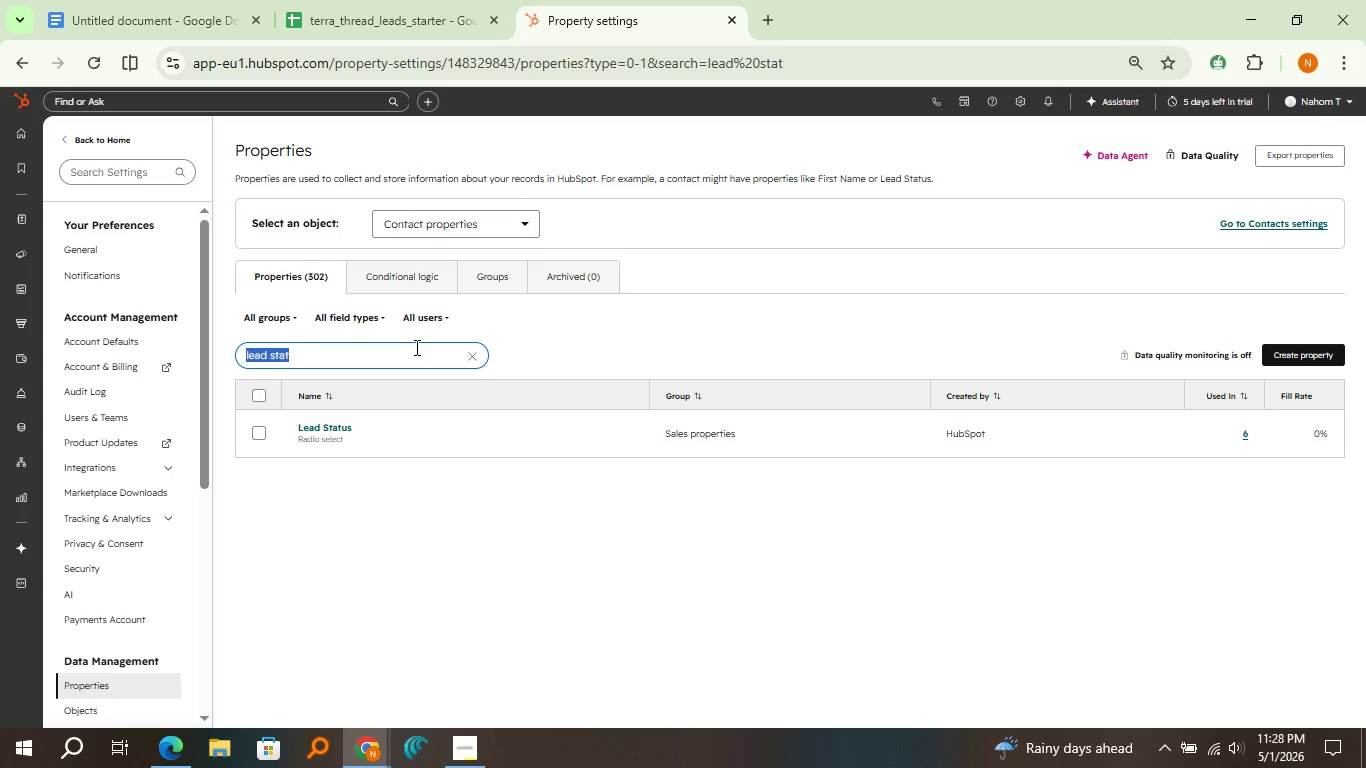 
type(origin)
 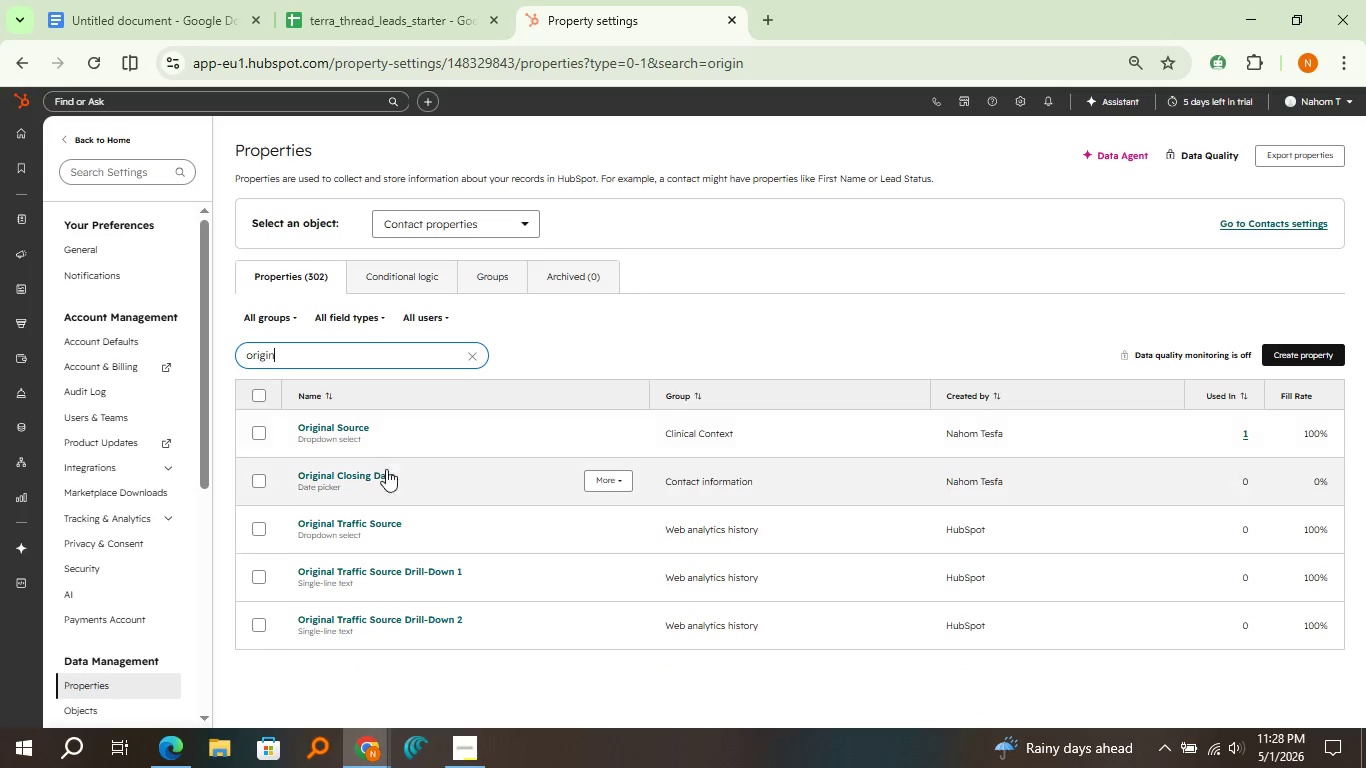 
left_click([343, 429])
 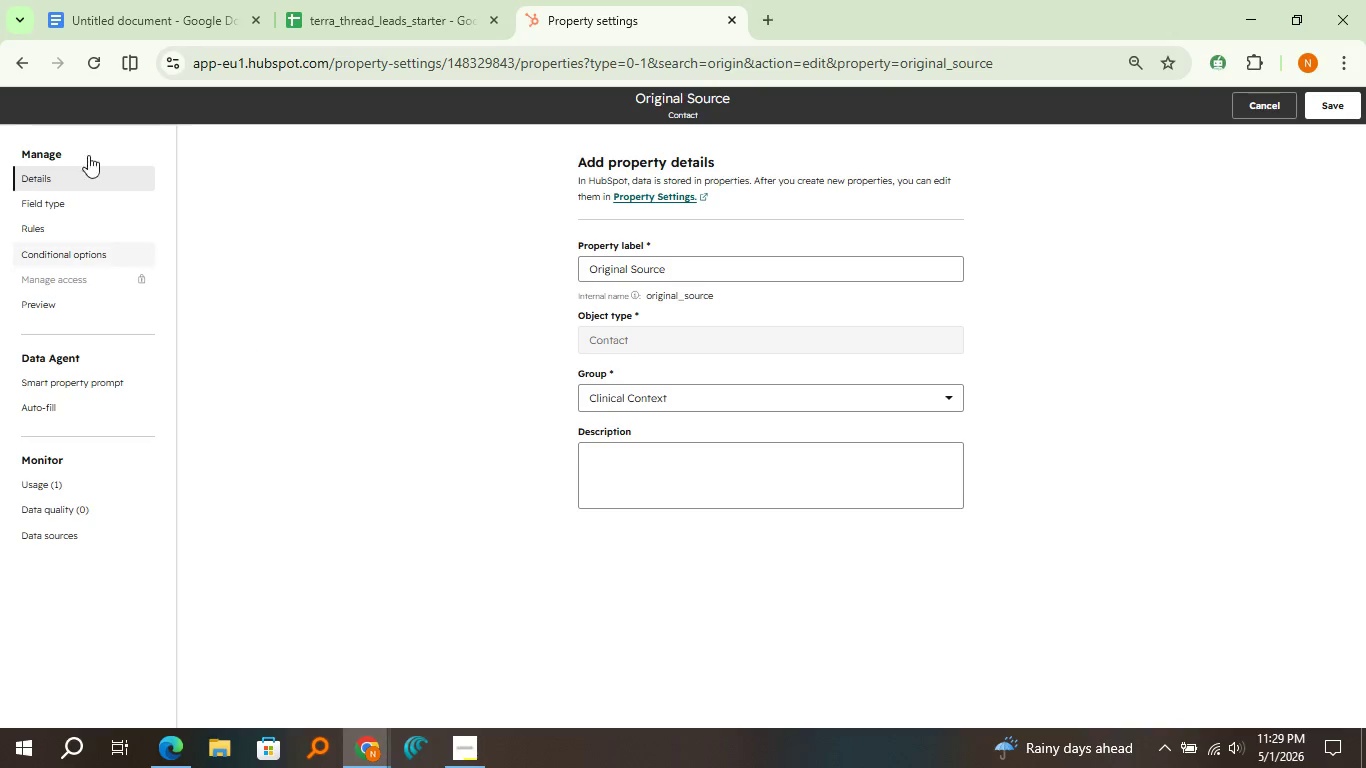 
left_click([66, 199])
 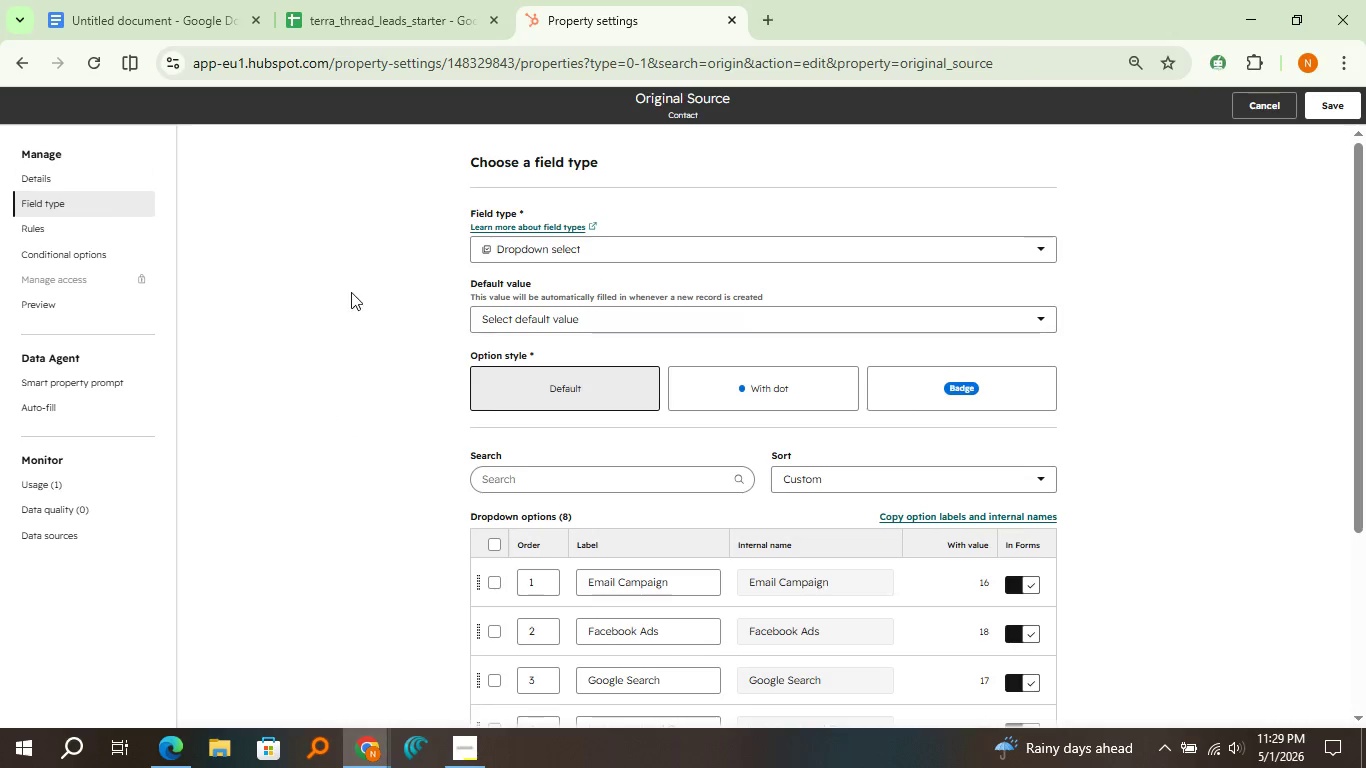 
scroll: coordinate [450, 357], scroll_direction: down, amount: 2.0
 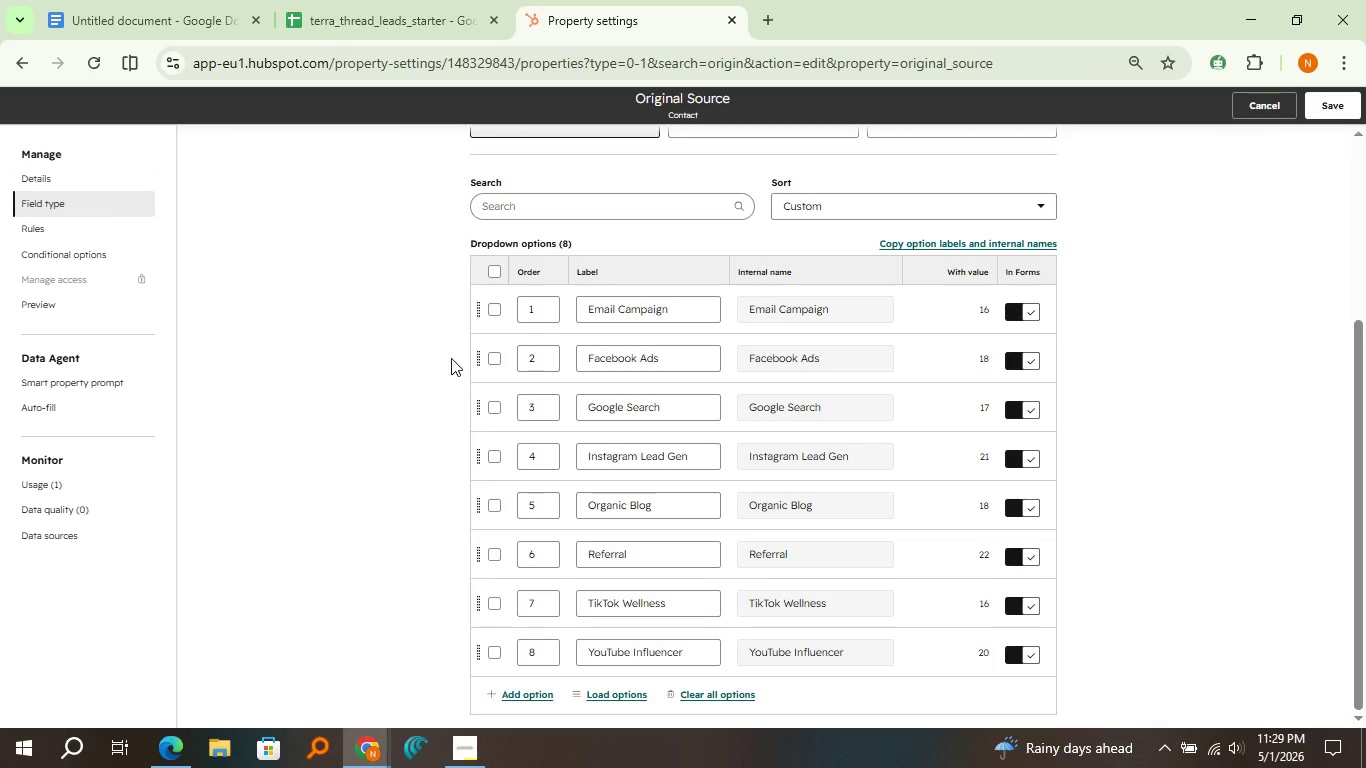 
left_click([403, 0])
 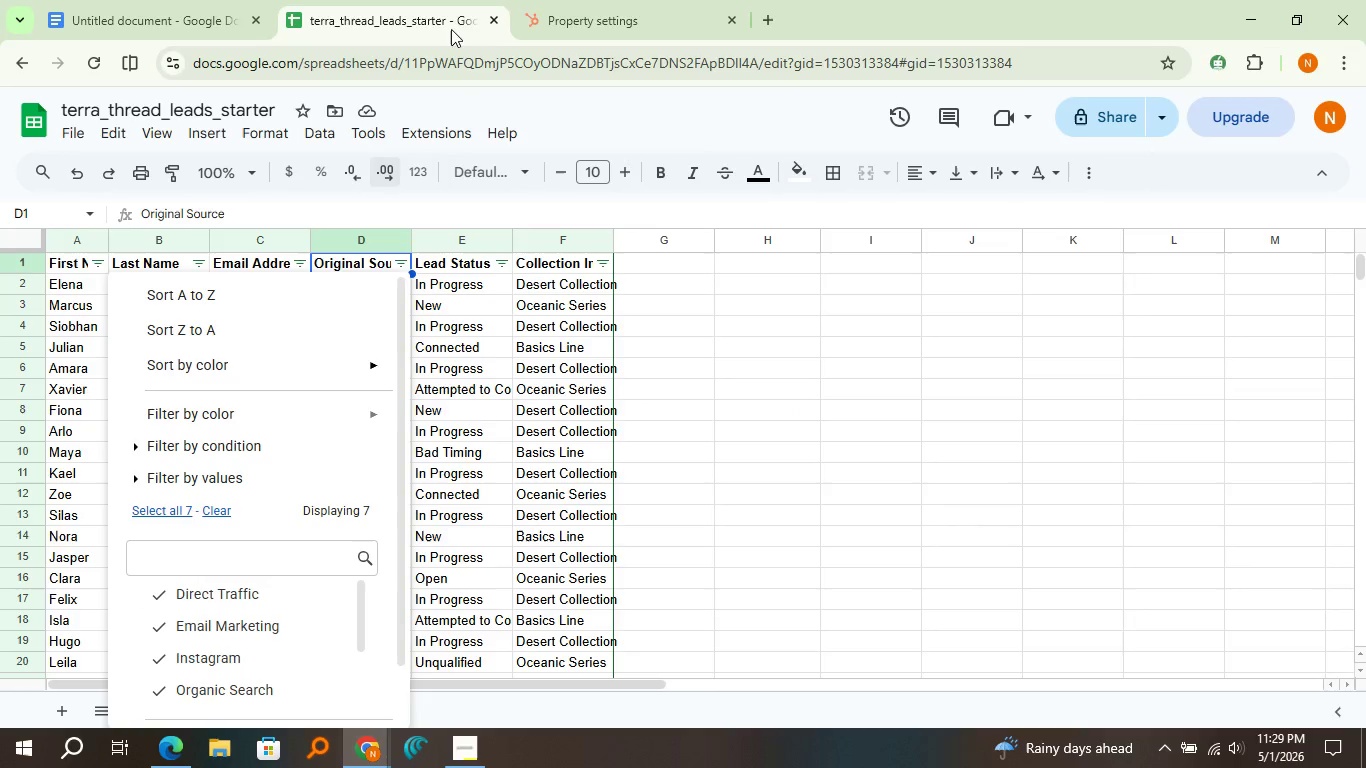 
left_click([524, 0])
 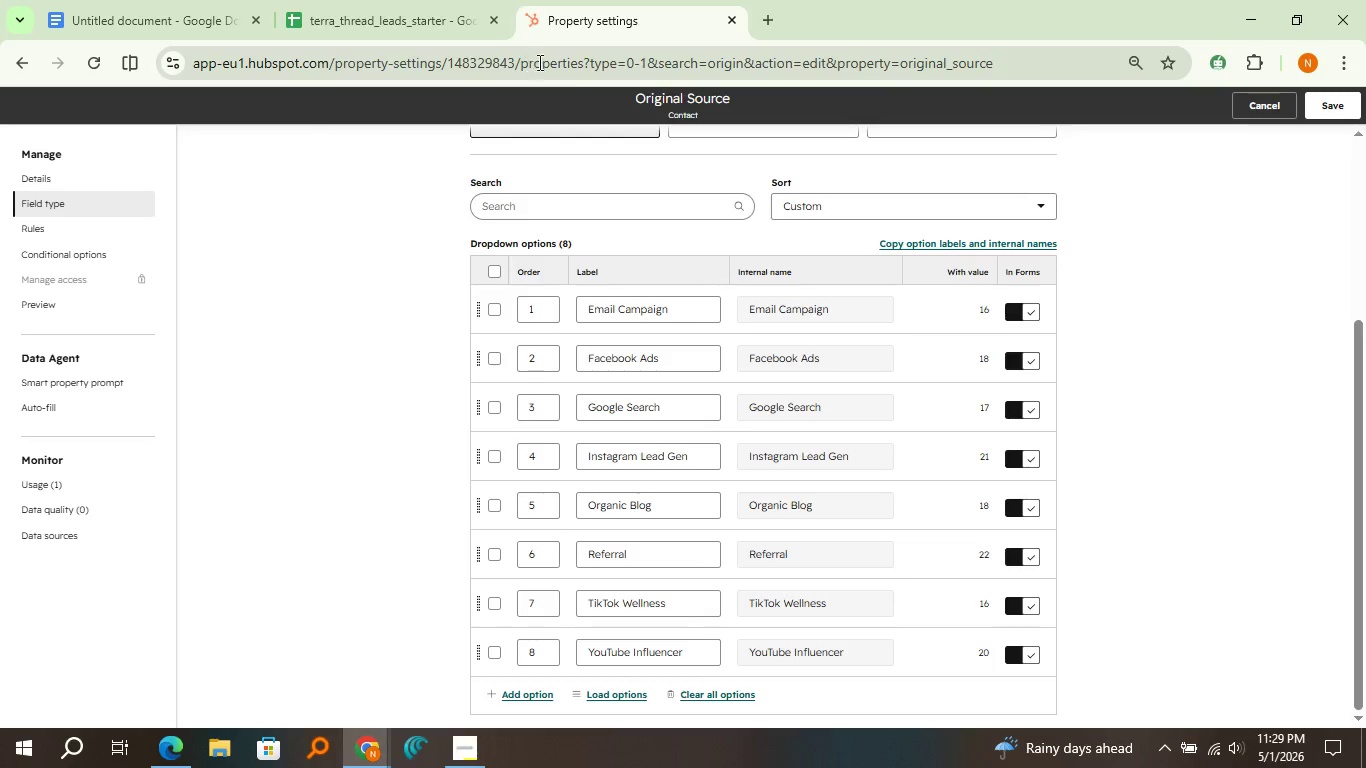 
double_click([681, 305])
 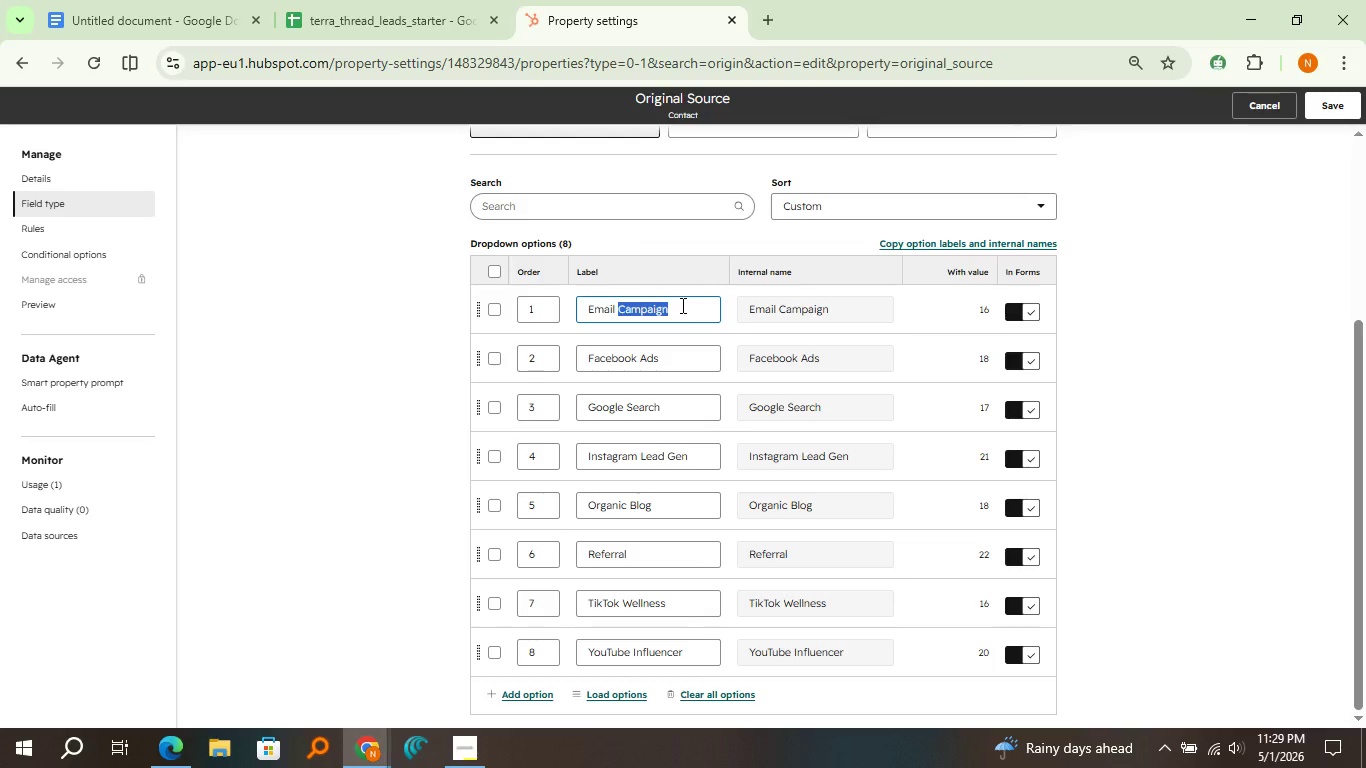 
type(Marketing)
 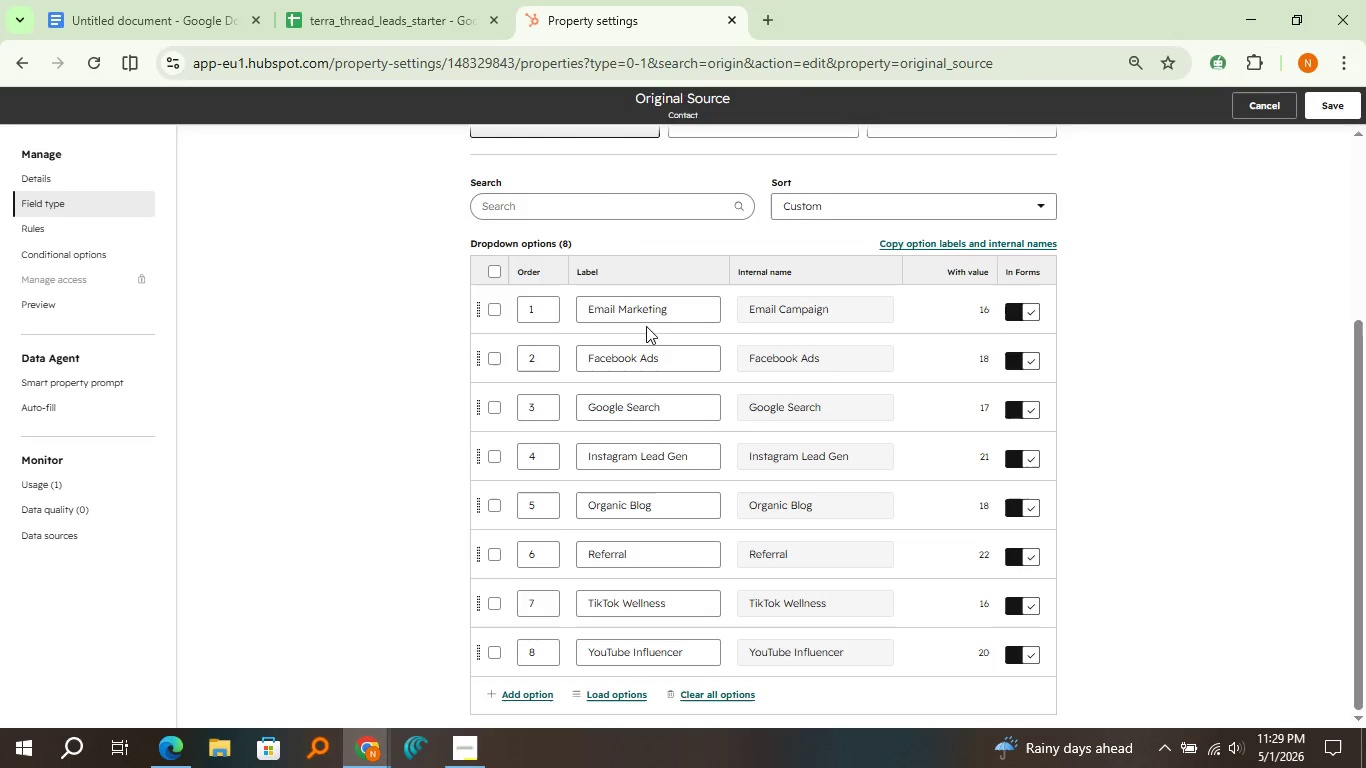 
left_click([445, 0])
 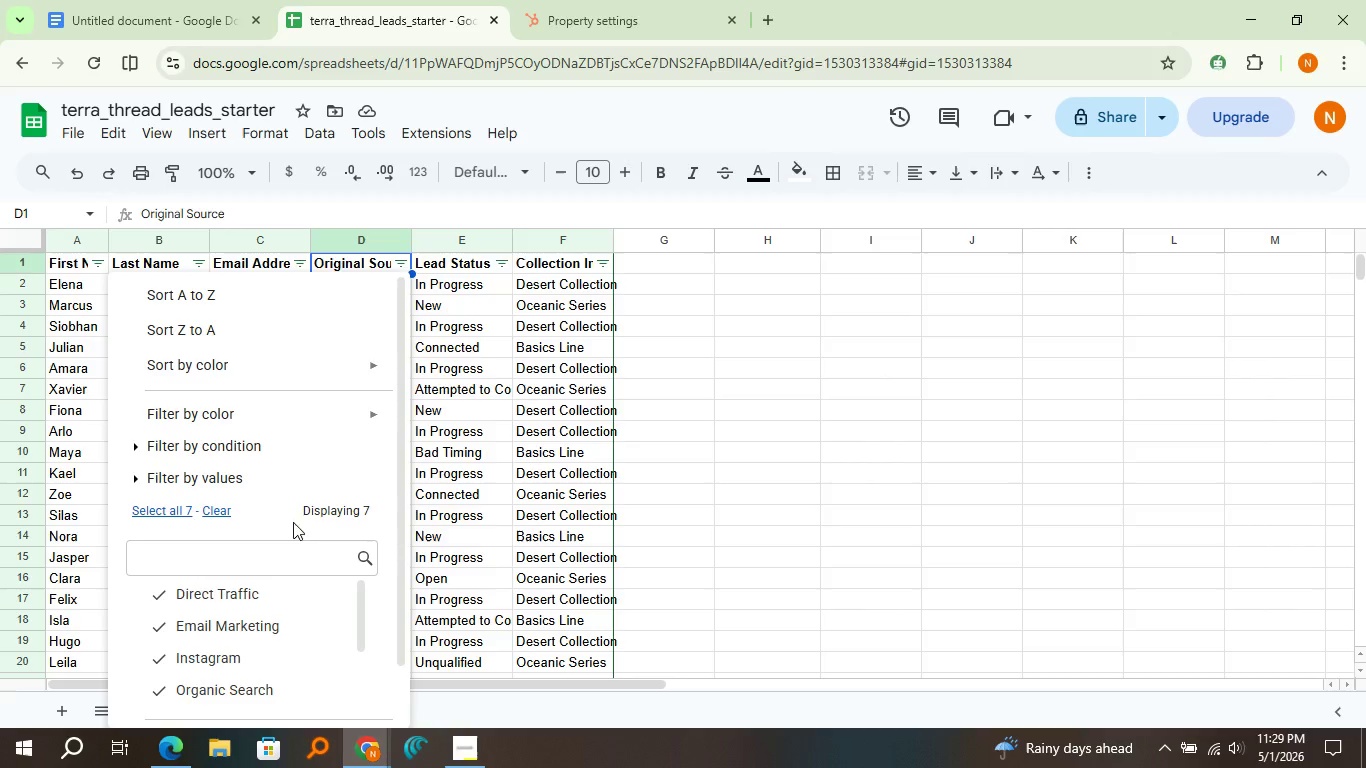 
scroll: coordinate [271, 604], scroll_direction: down, amount: 3.0
 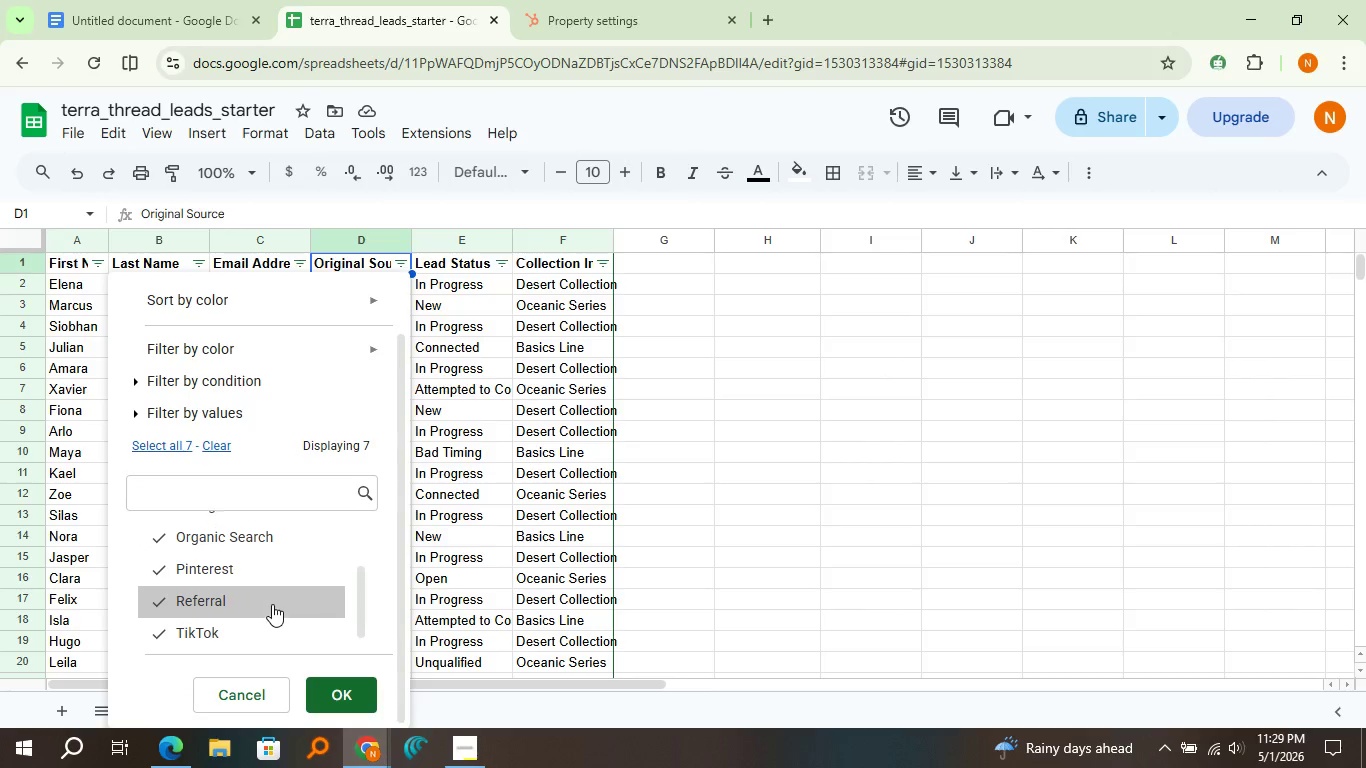 
scroll: coordinate [272, 604], scroll_direction: up, amount: 3.0
 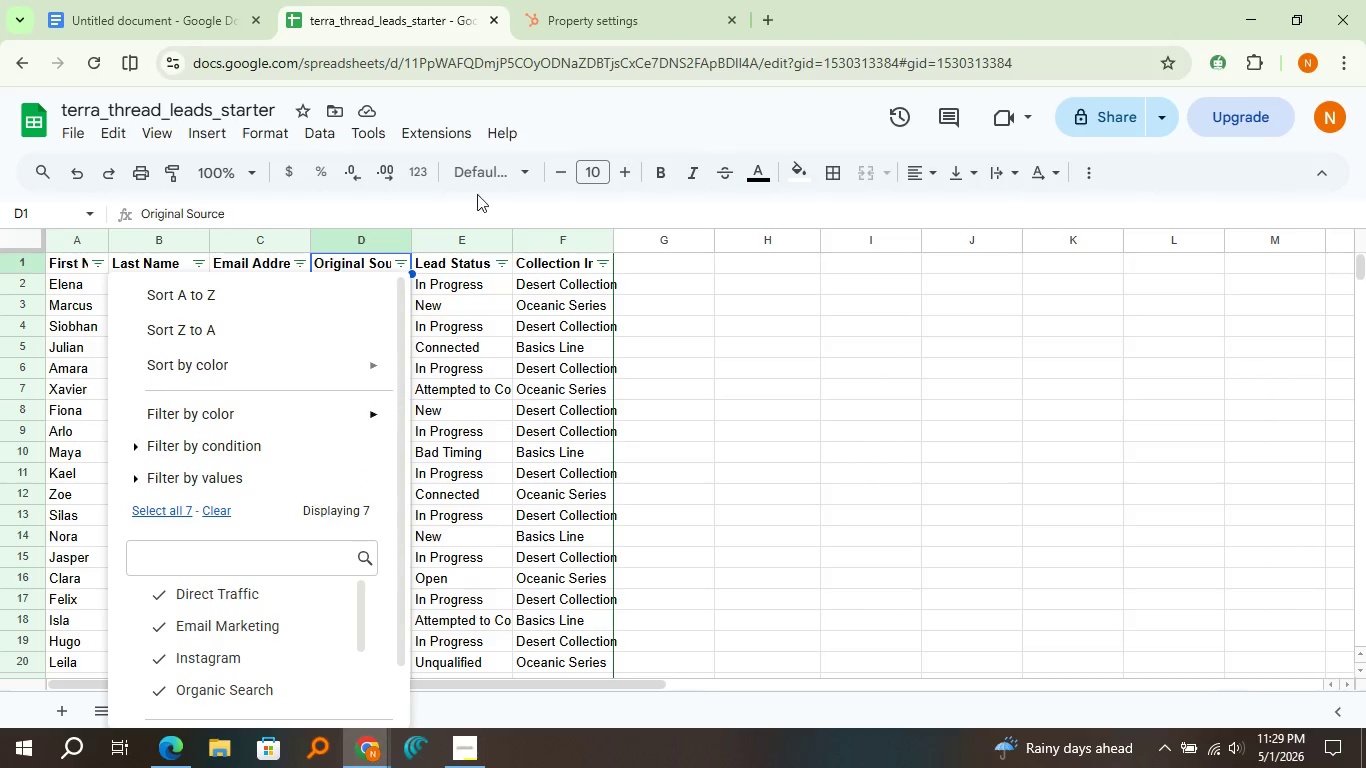 
left_click([557, 0])
 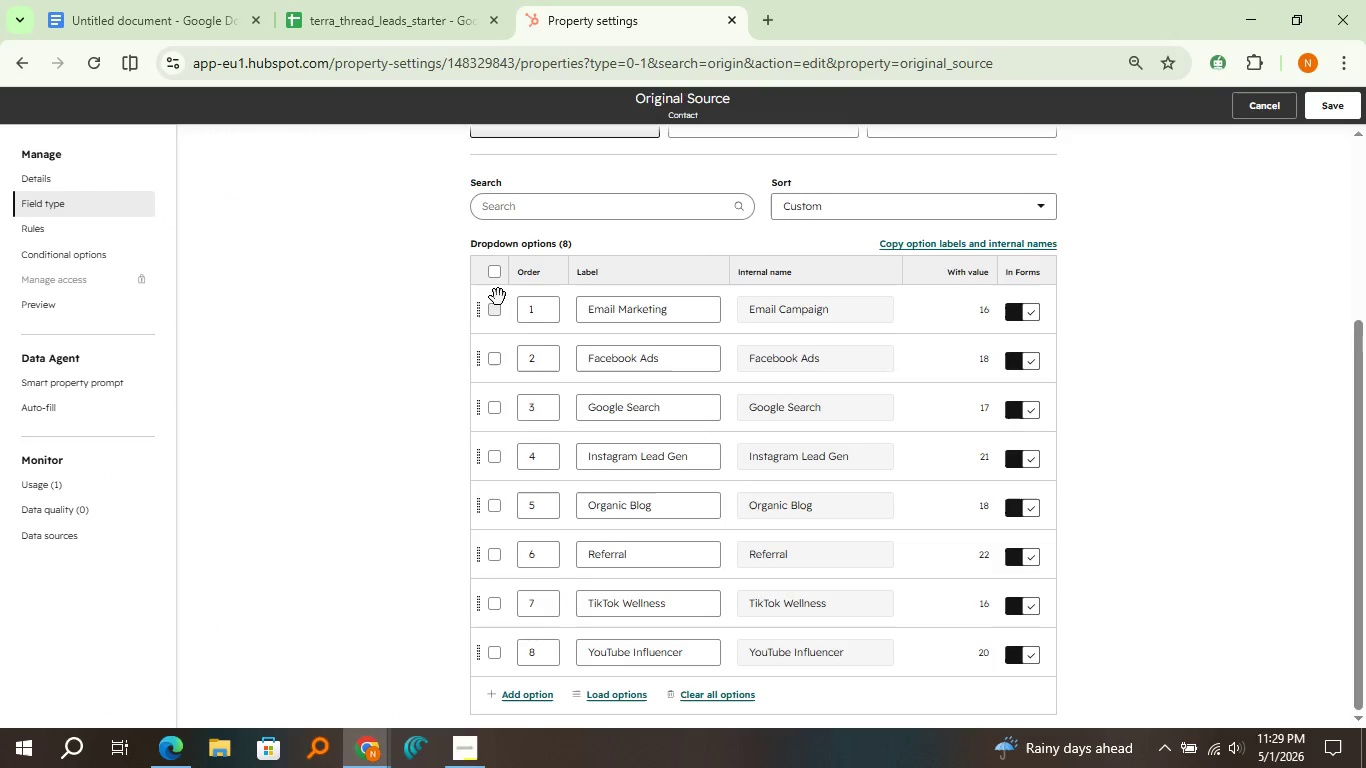 
left_click([500, 268])
 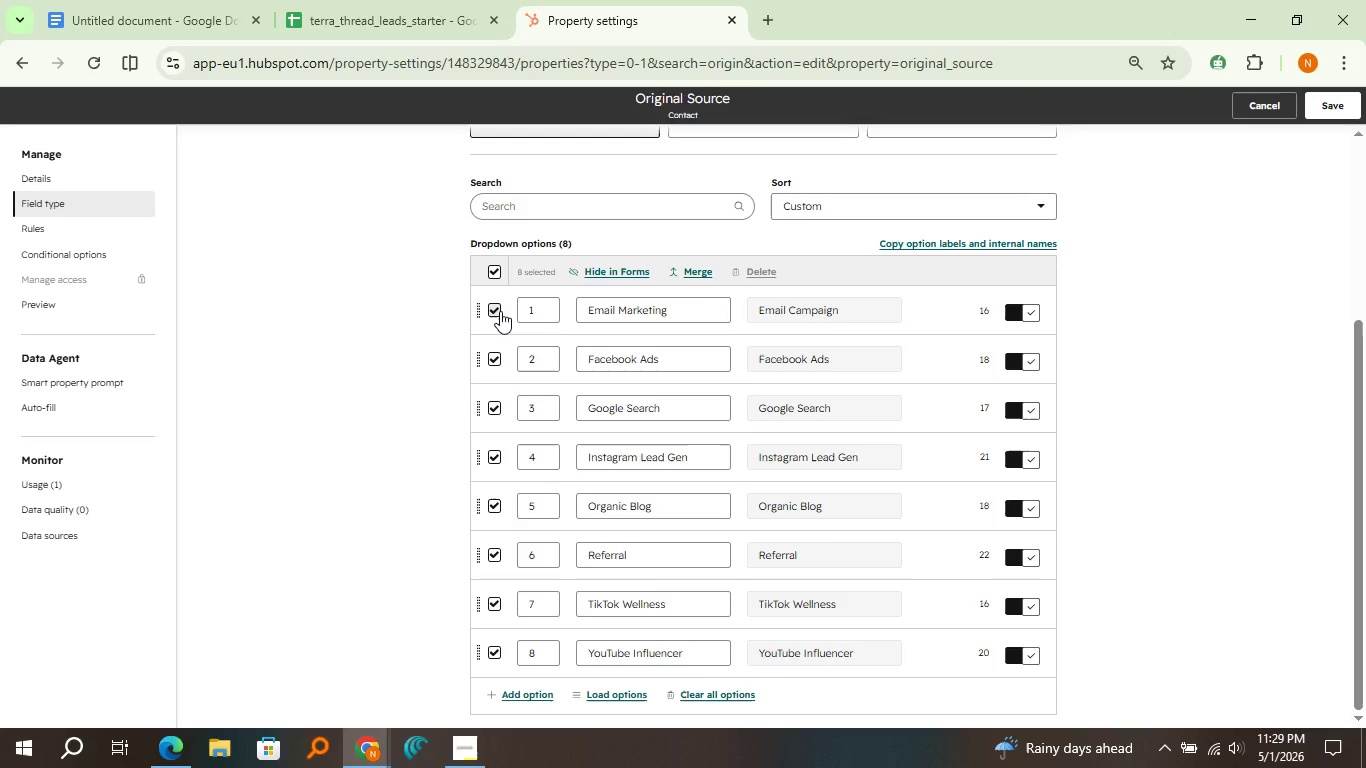 
wait(9.03)
 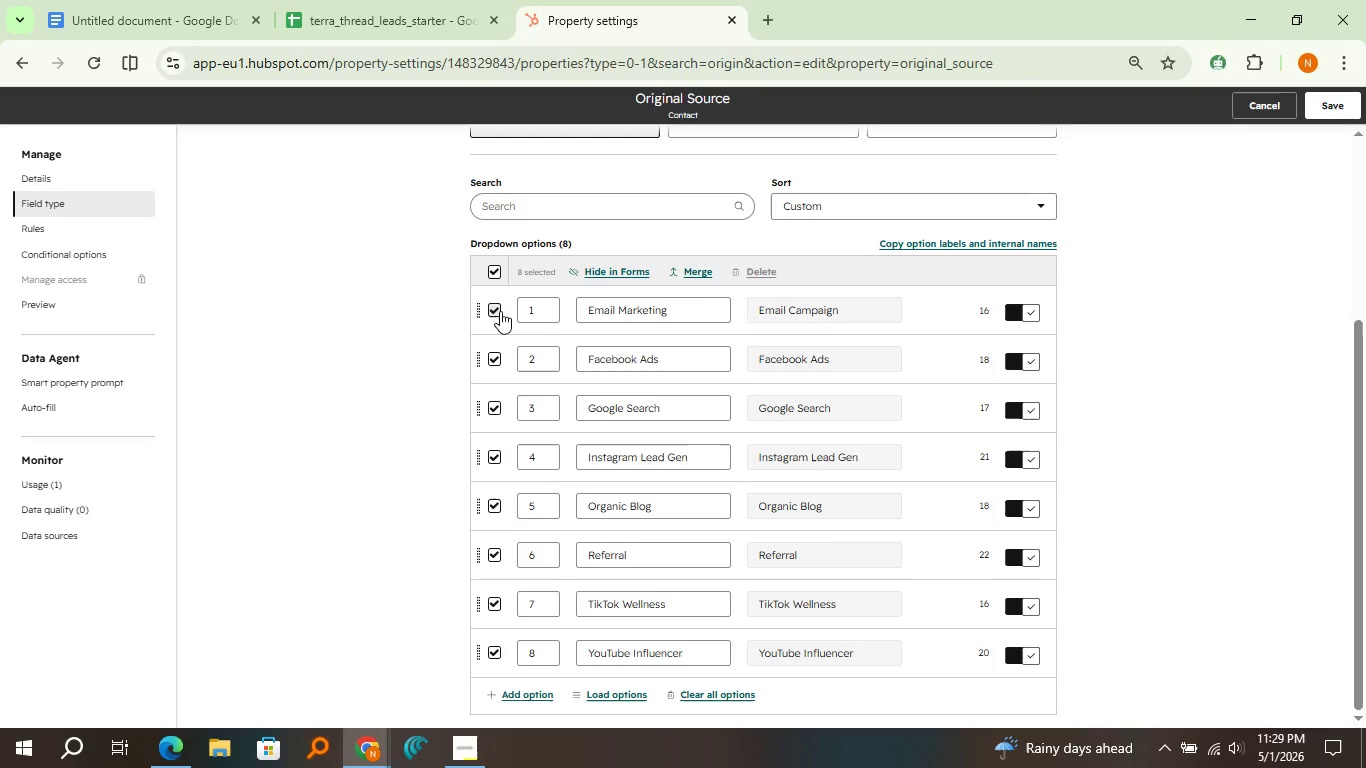 
left_click([500, 311])
 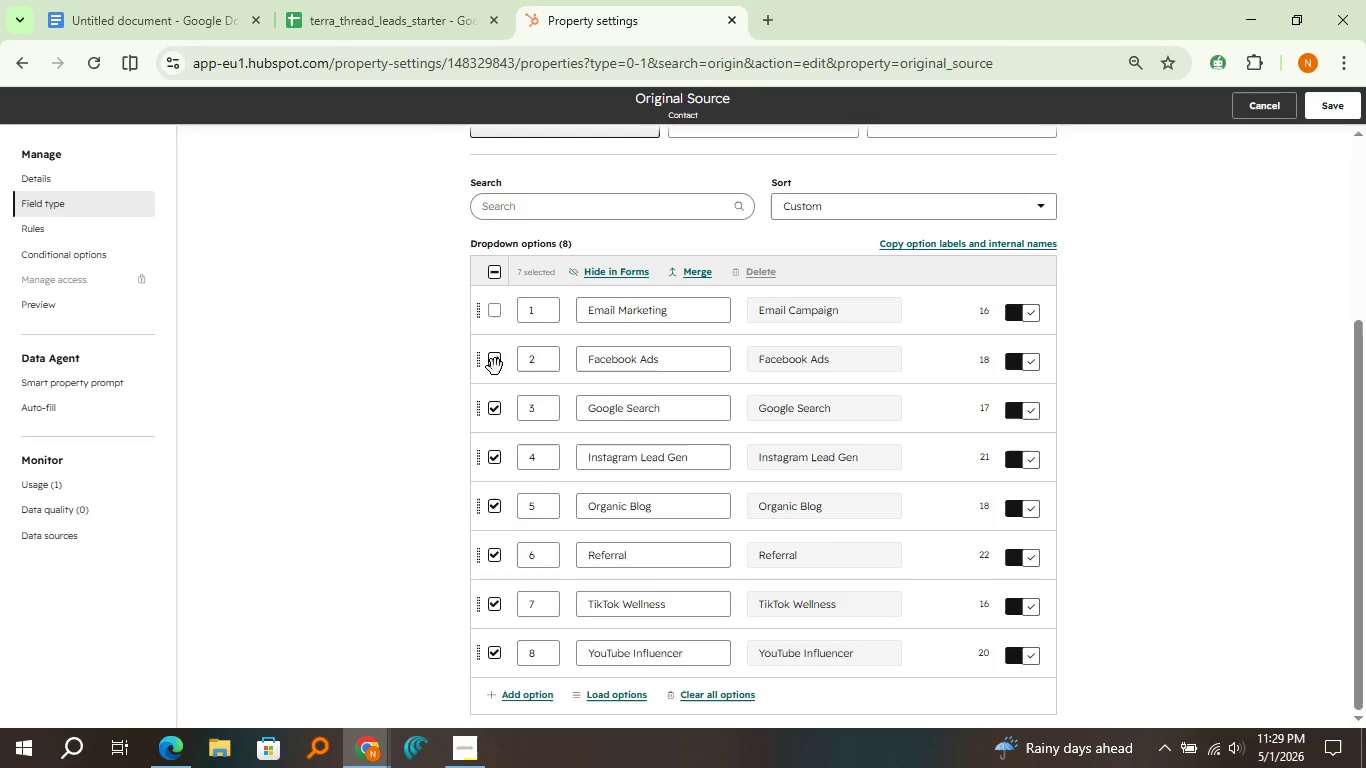 
mouse_move([694, 279])
 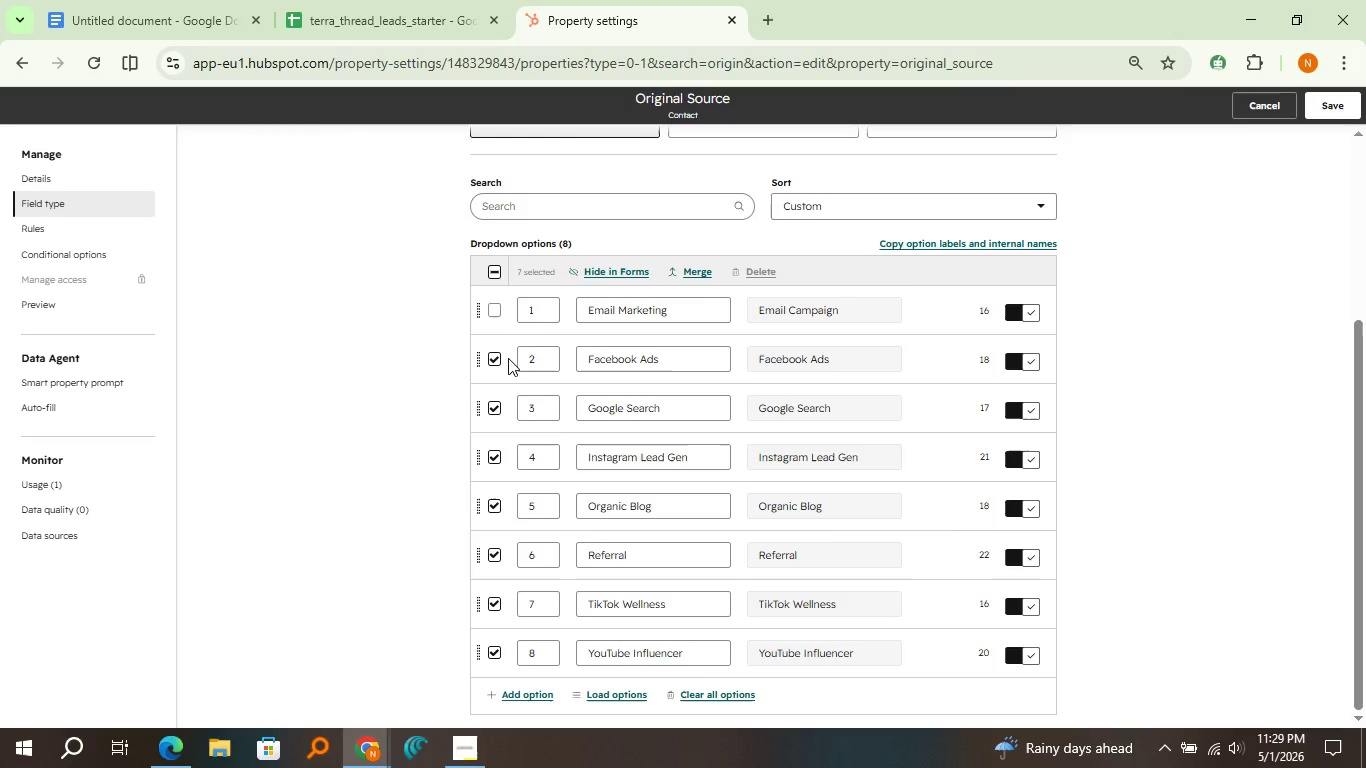 
left_click([504, 355])
 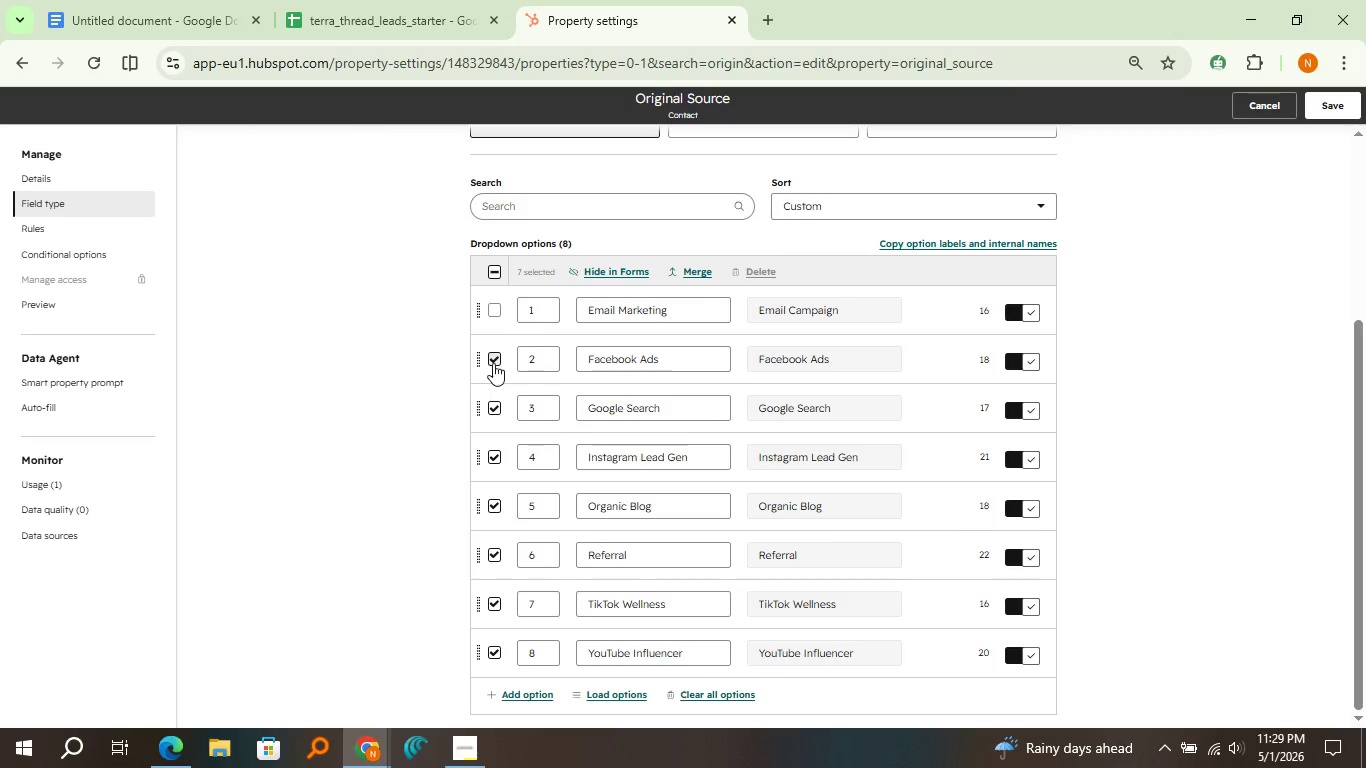 
left_click([493, 363])
 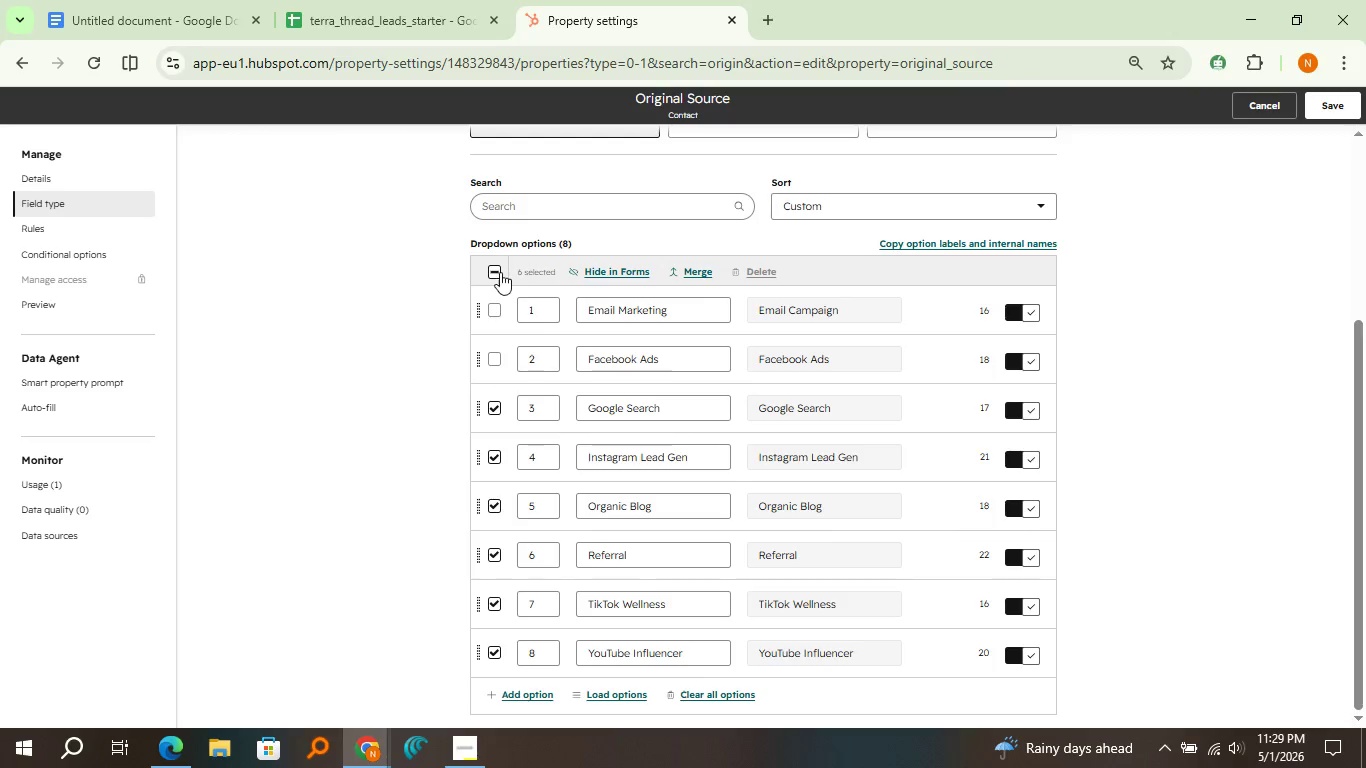 
left_click([500, 272])
 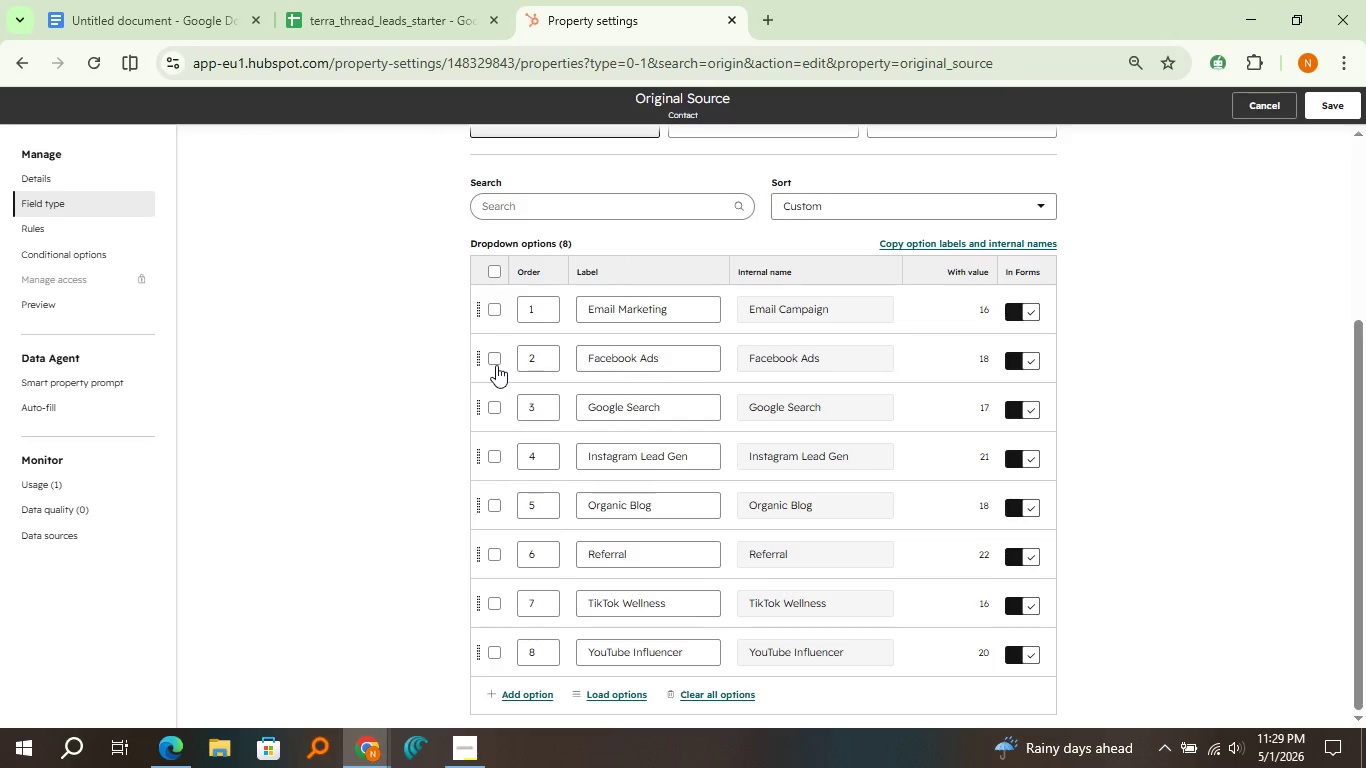 
double_click([496, 365])
 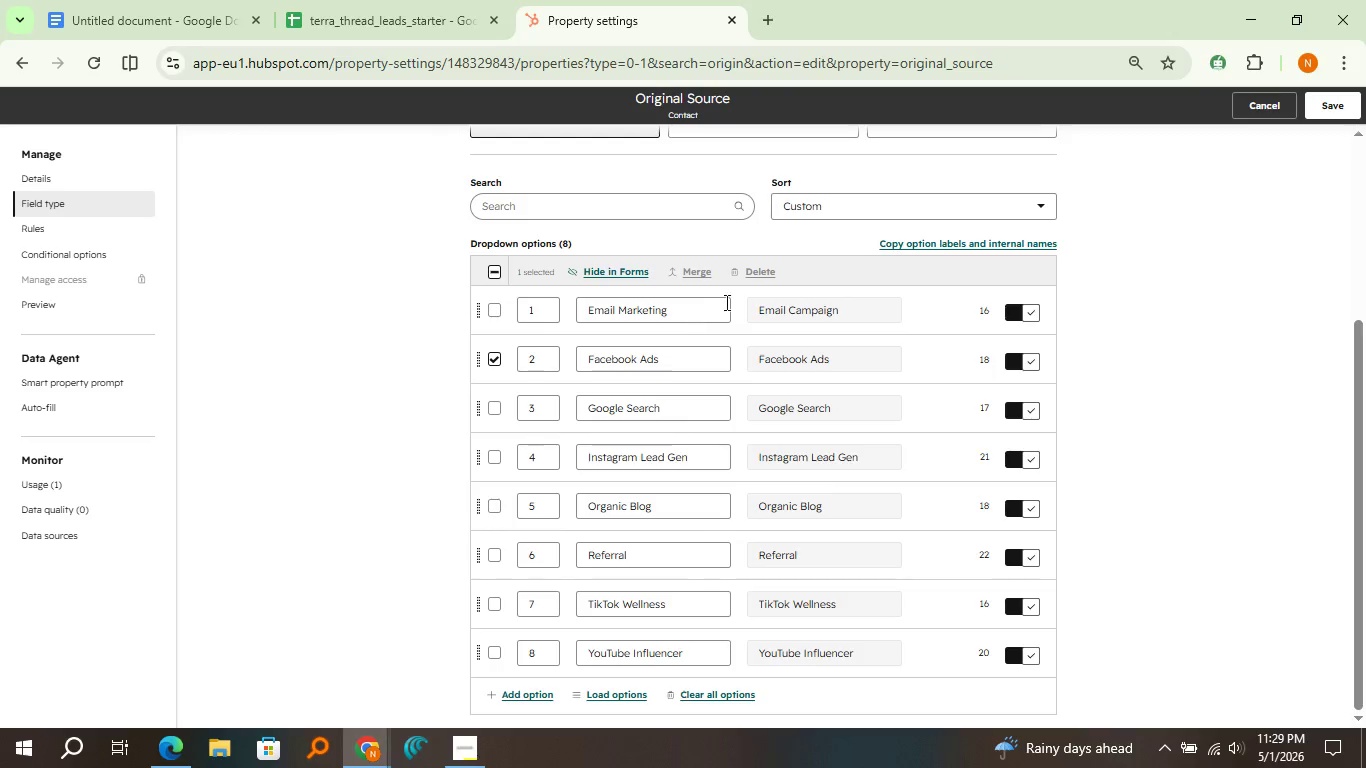 
mouse_move([748, 275])
 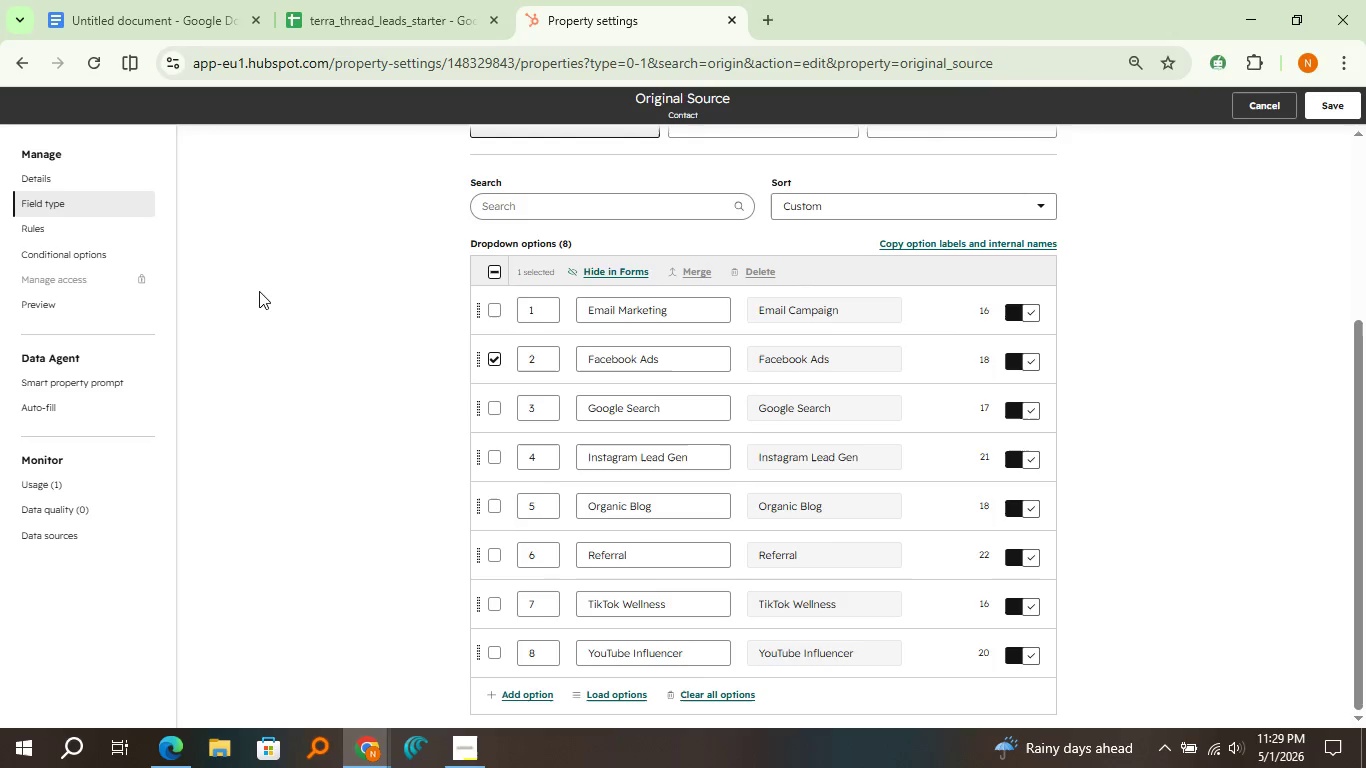 
left_click([259, 291])
 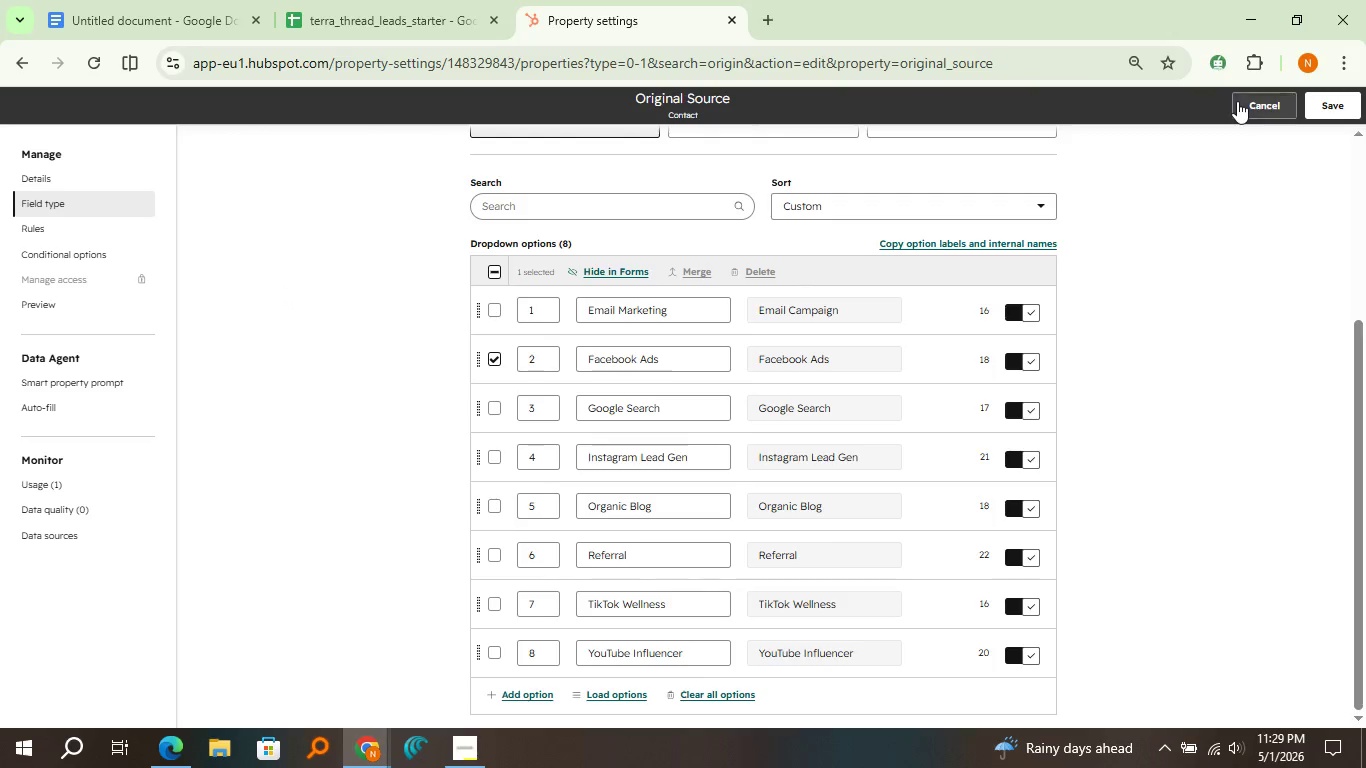 
left_click([1237, 102])
 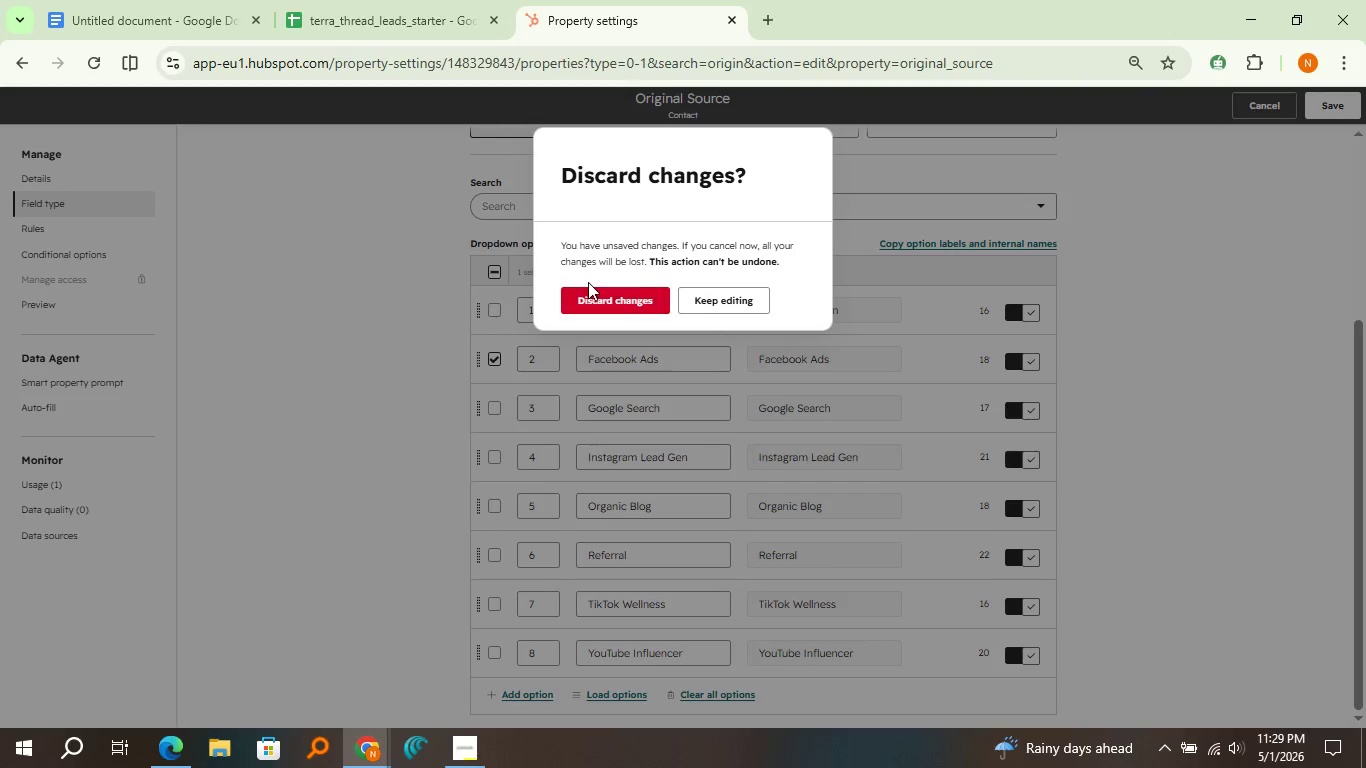 
double_click([598, 298])
 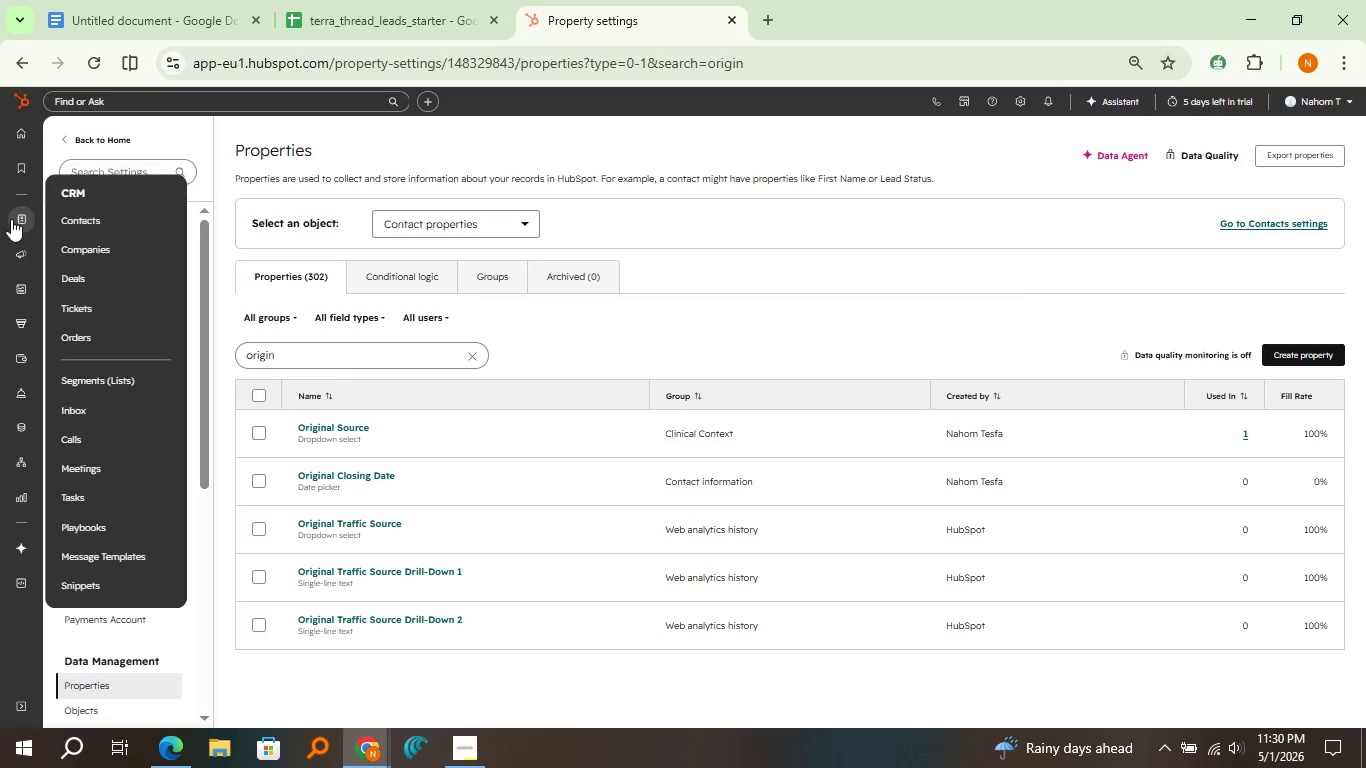 
left_click([82, 217])
 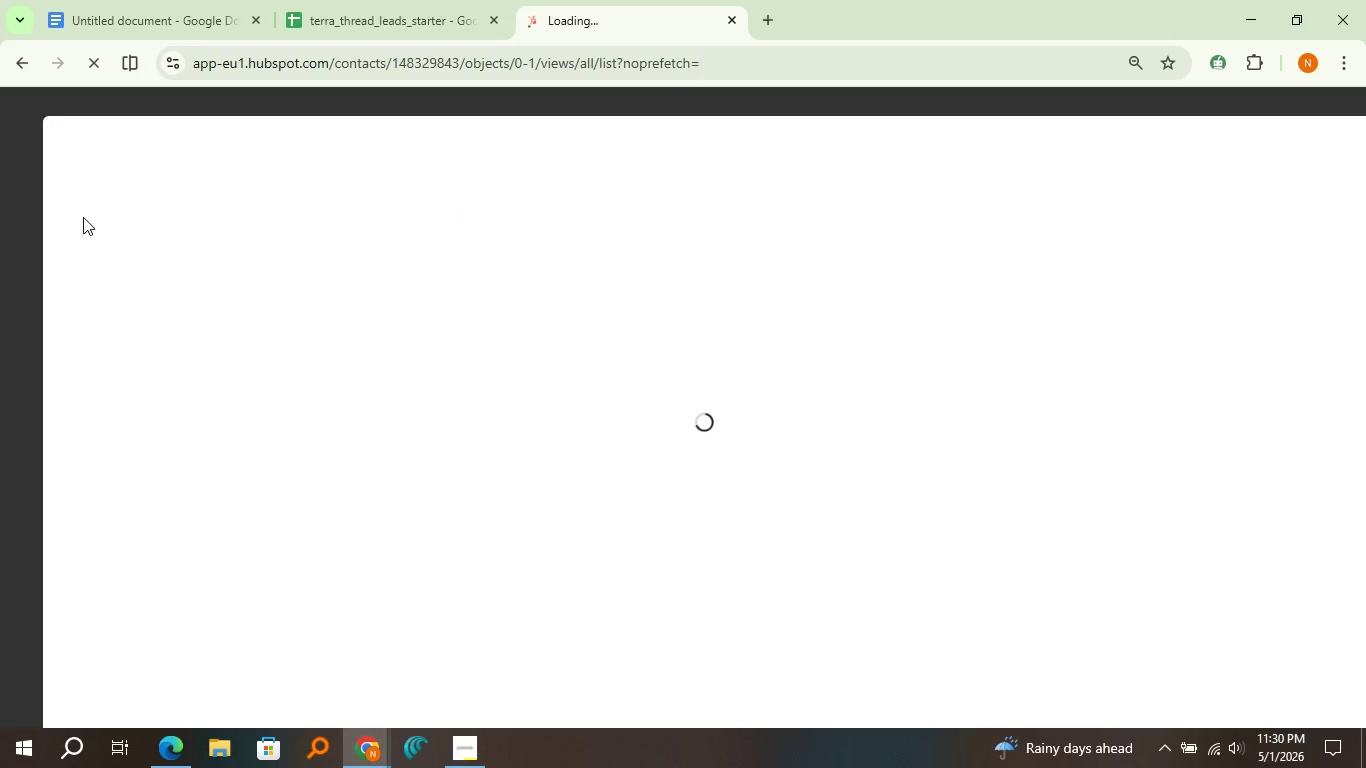 
wait(13.0)
 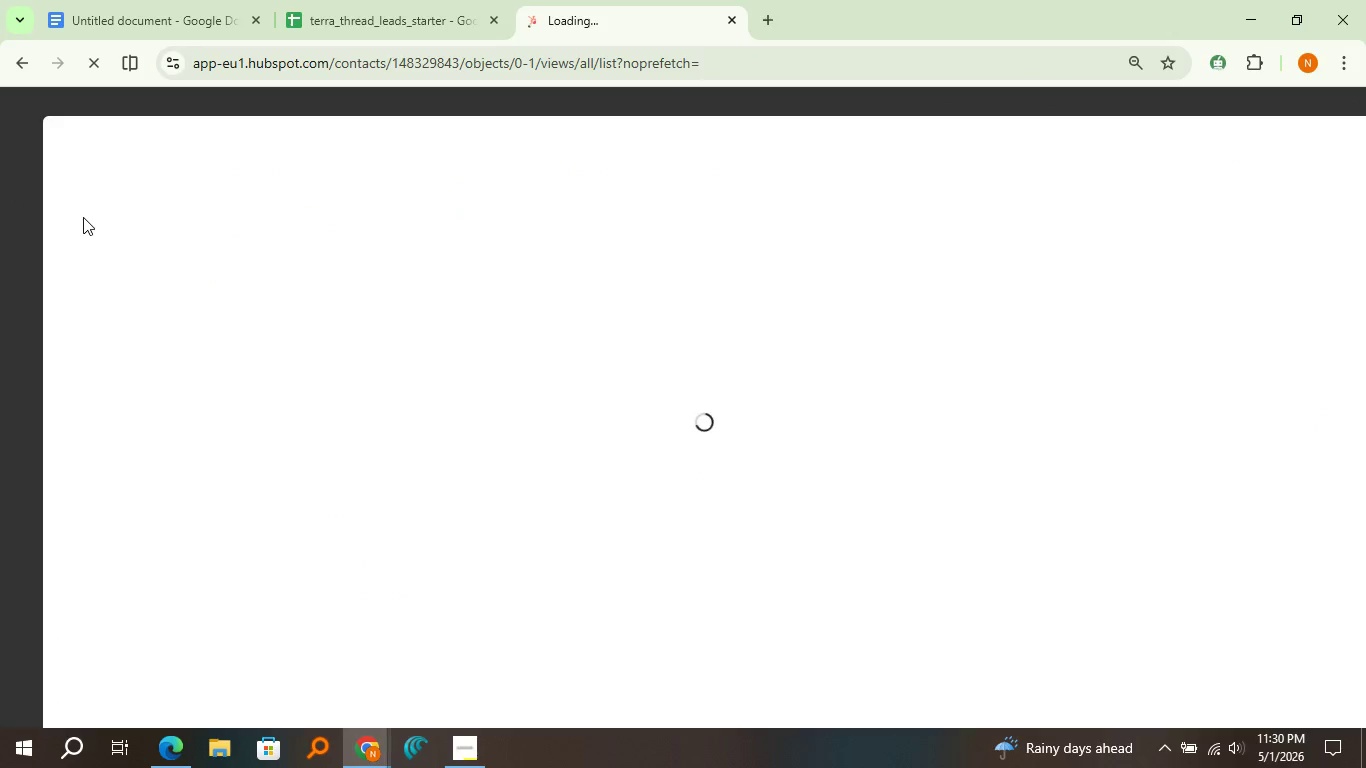 
left_click([83, 217])
 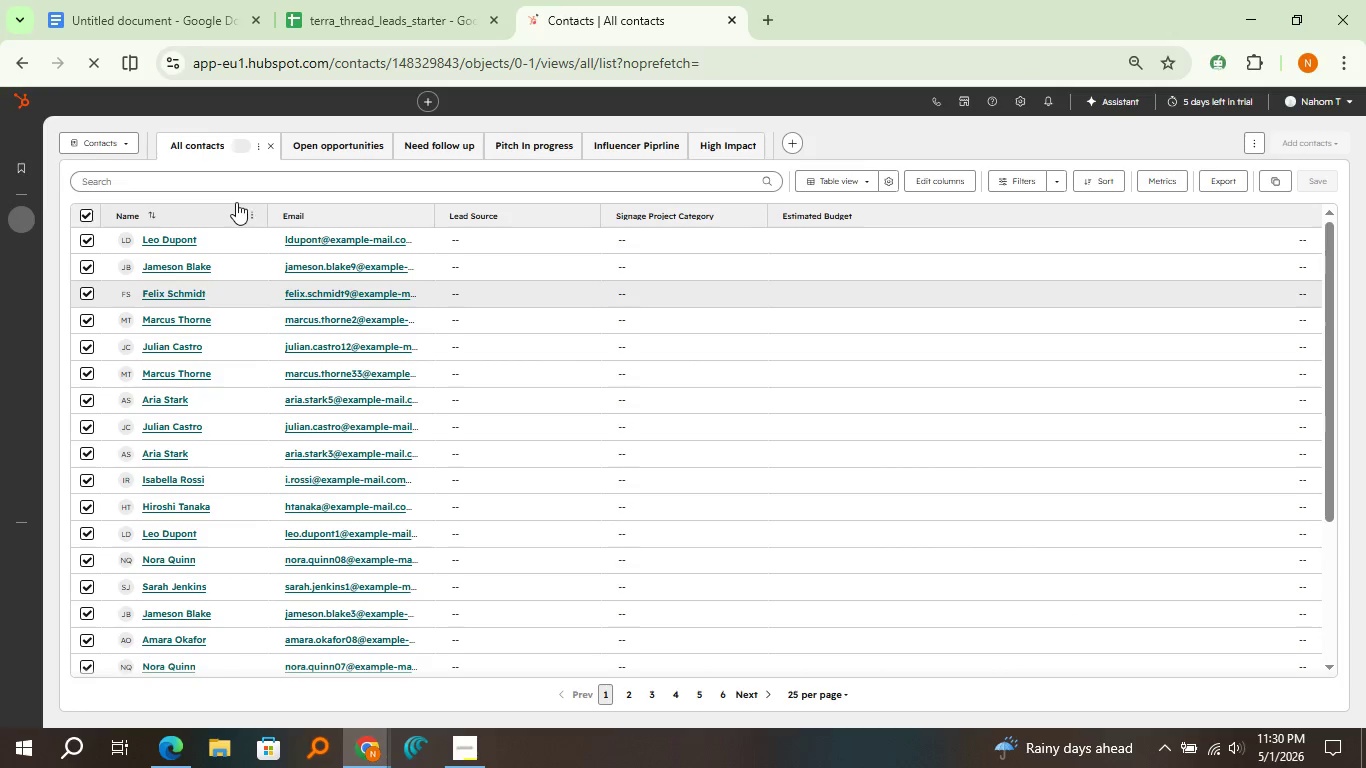 
left_click([240, 214])
 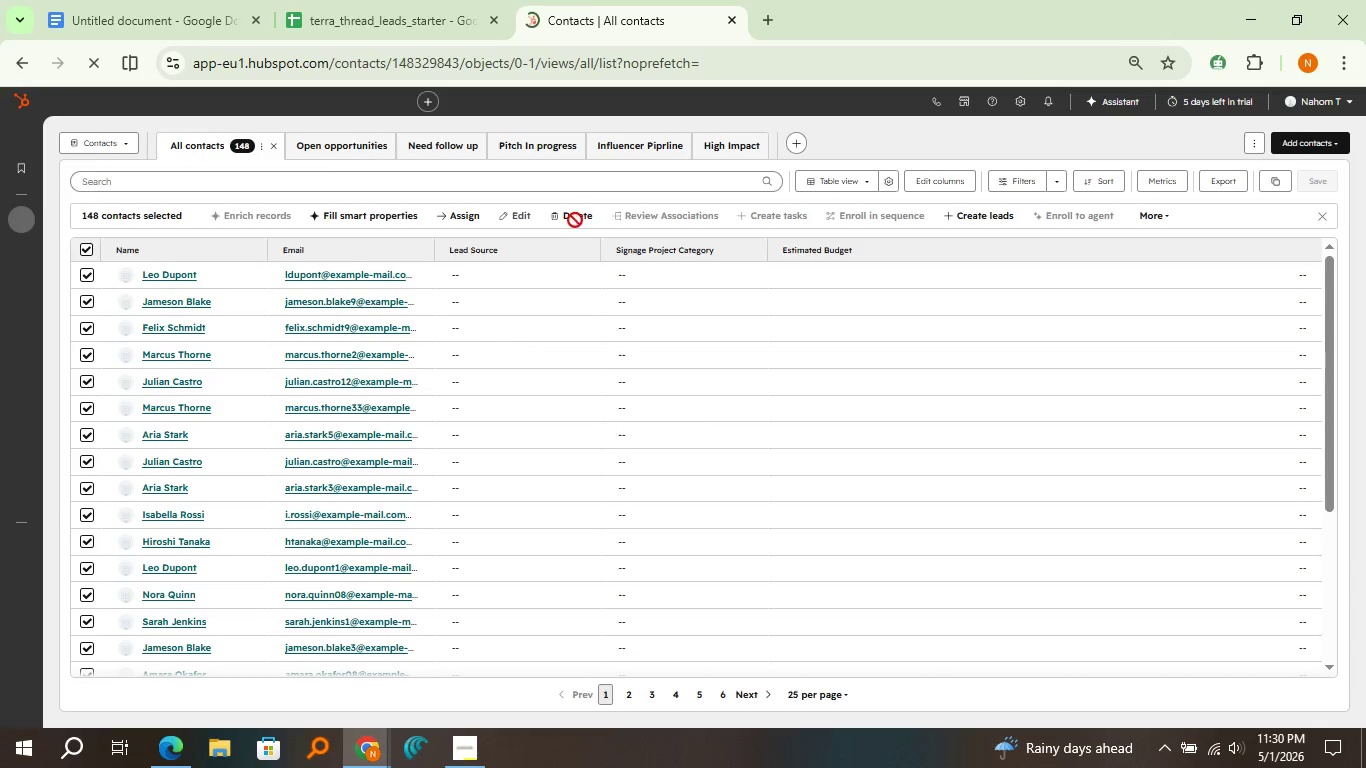 
left_click([575, 220])
 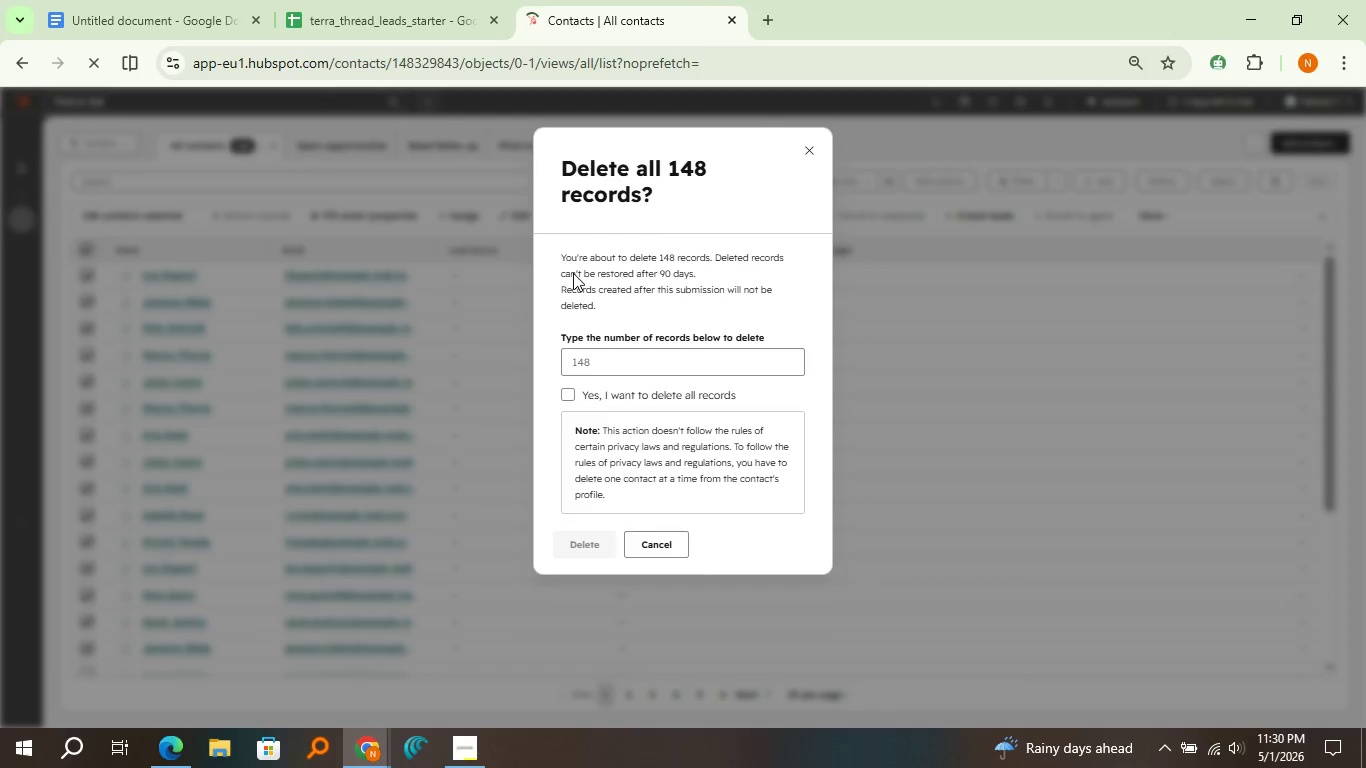 
wait(6.31)
 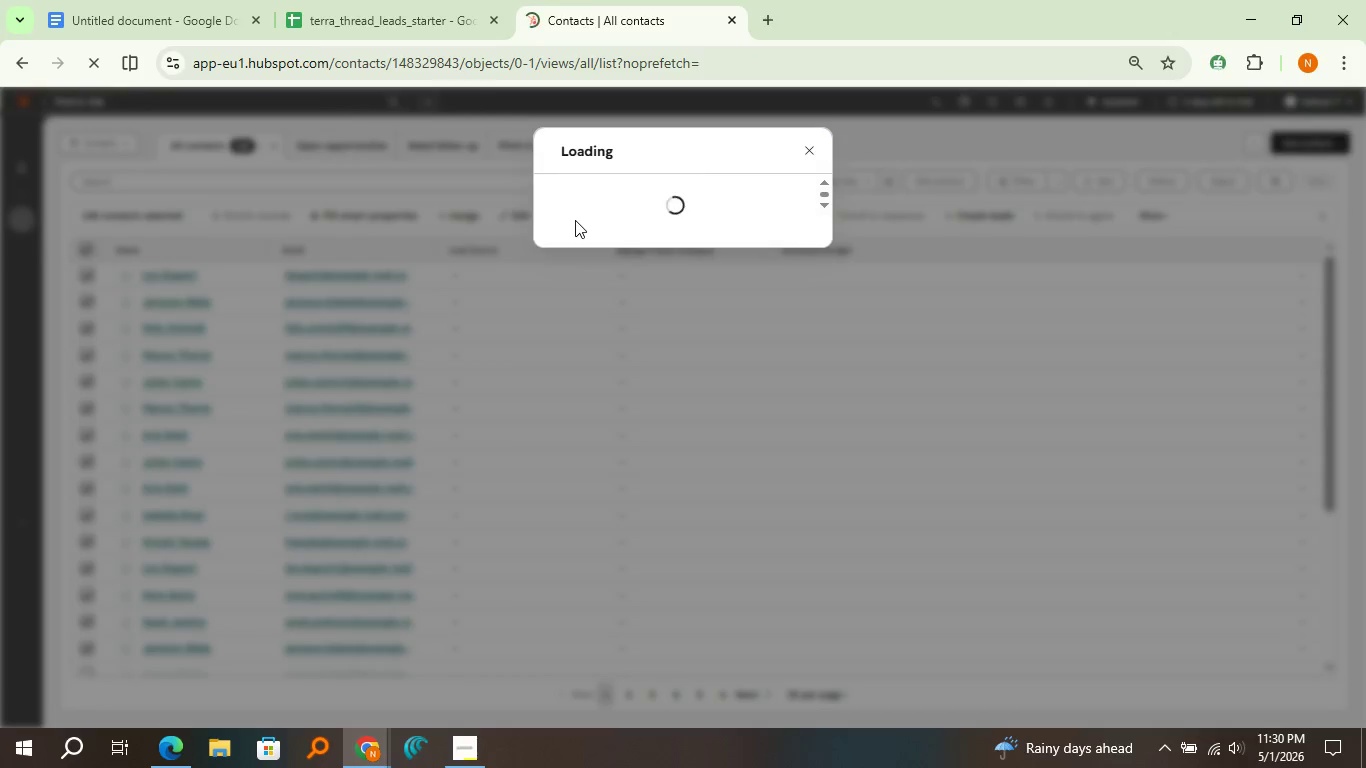 
left_click([638, 373])
 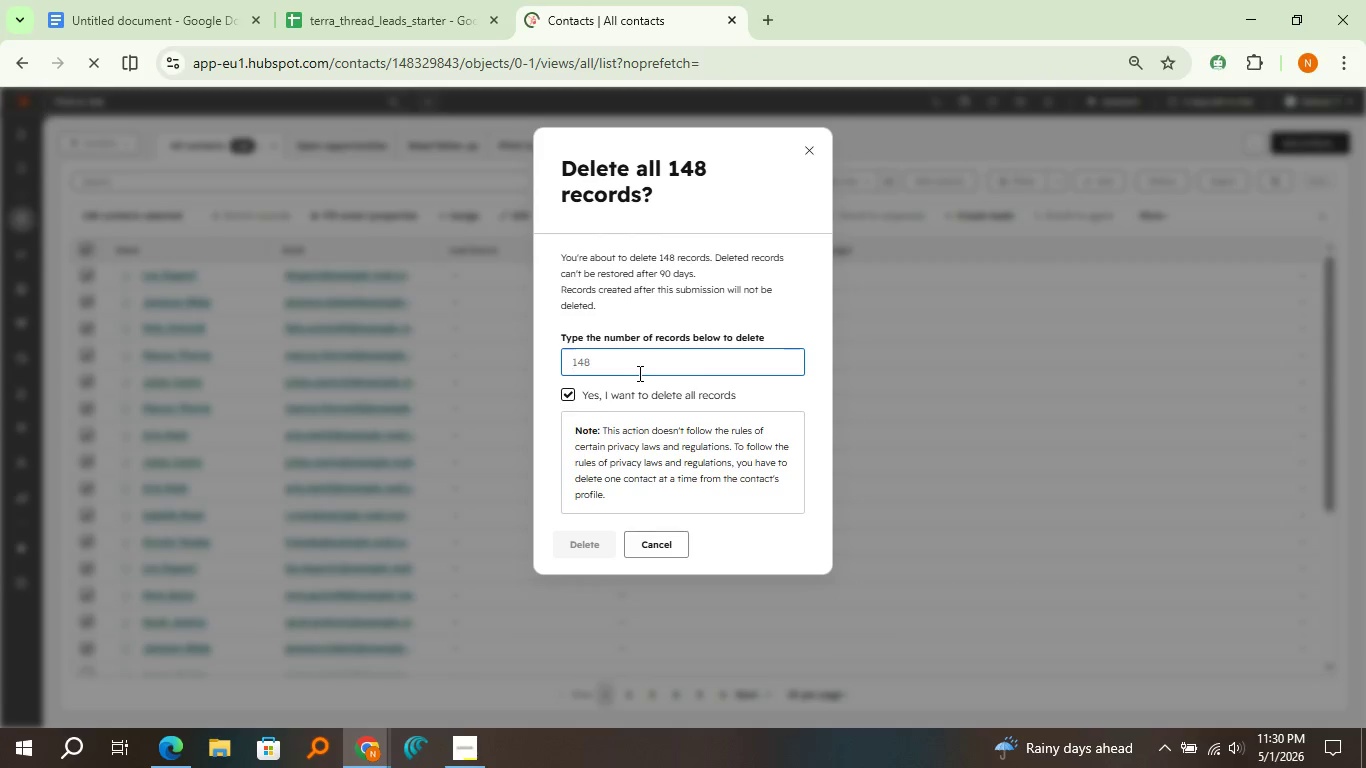 
type(148)
 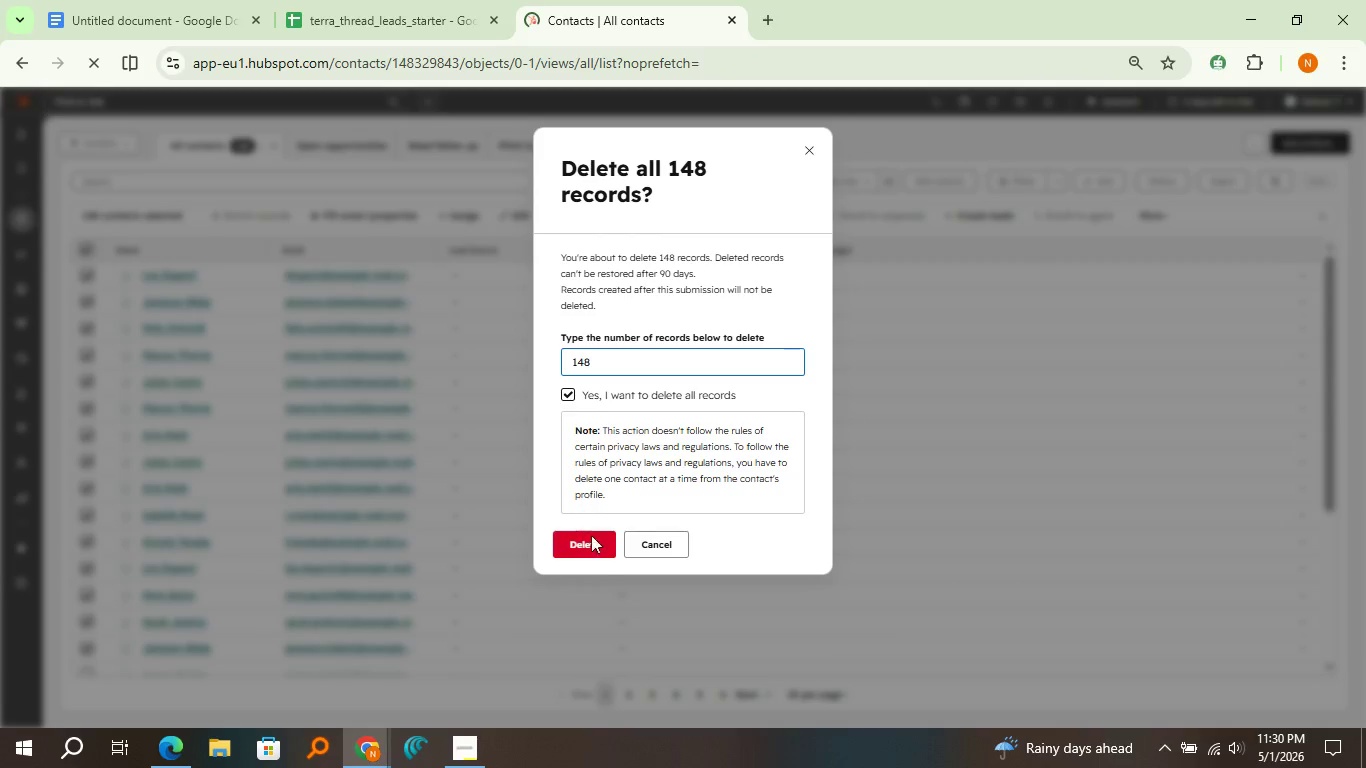 
left_click([596, 542])
 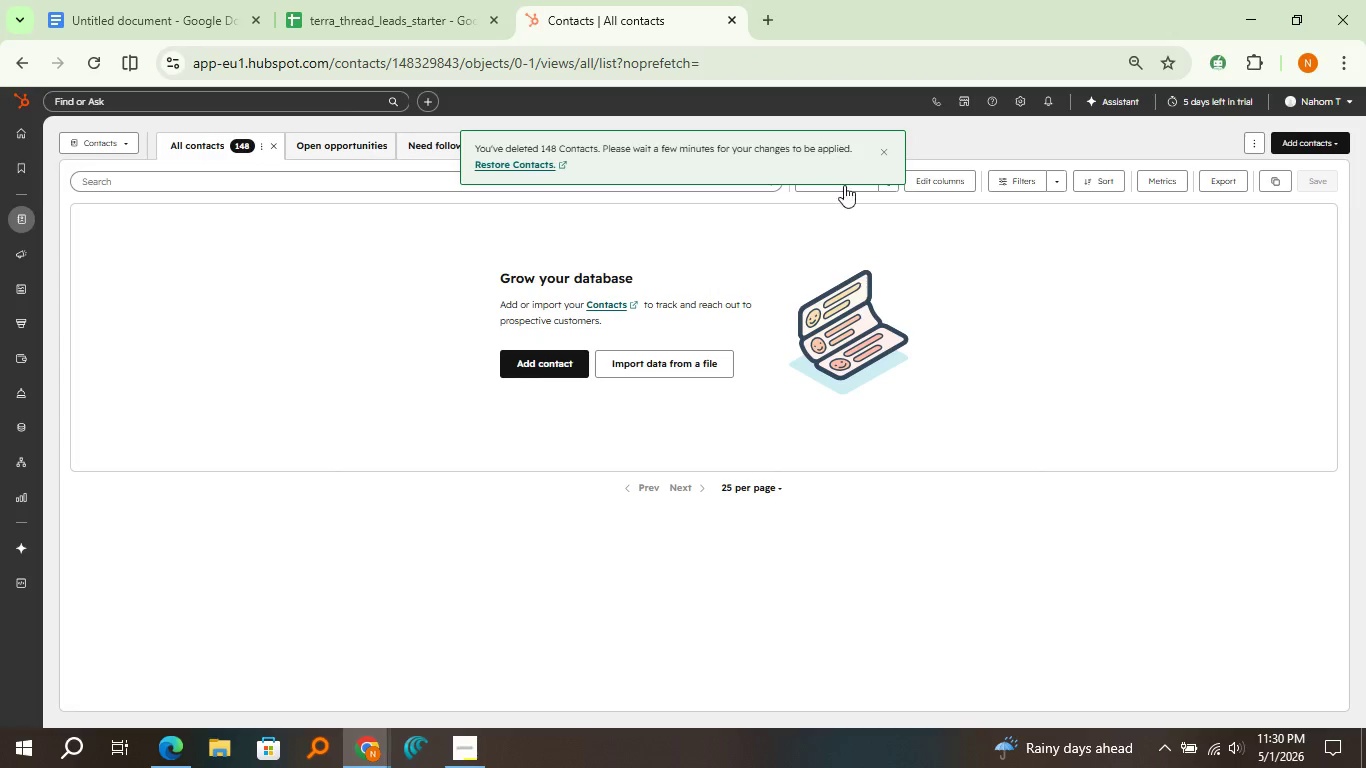 
left_click([877, 150])
 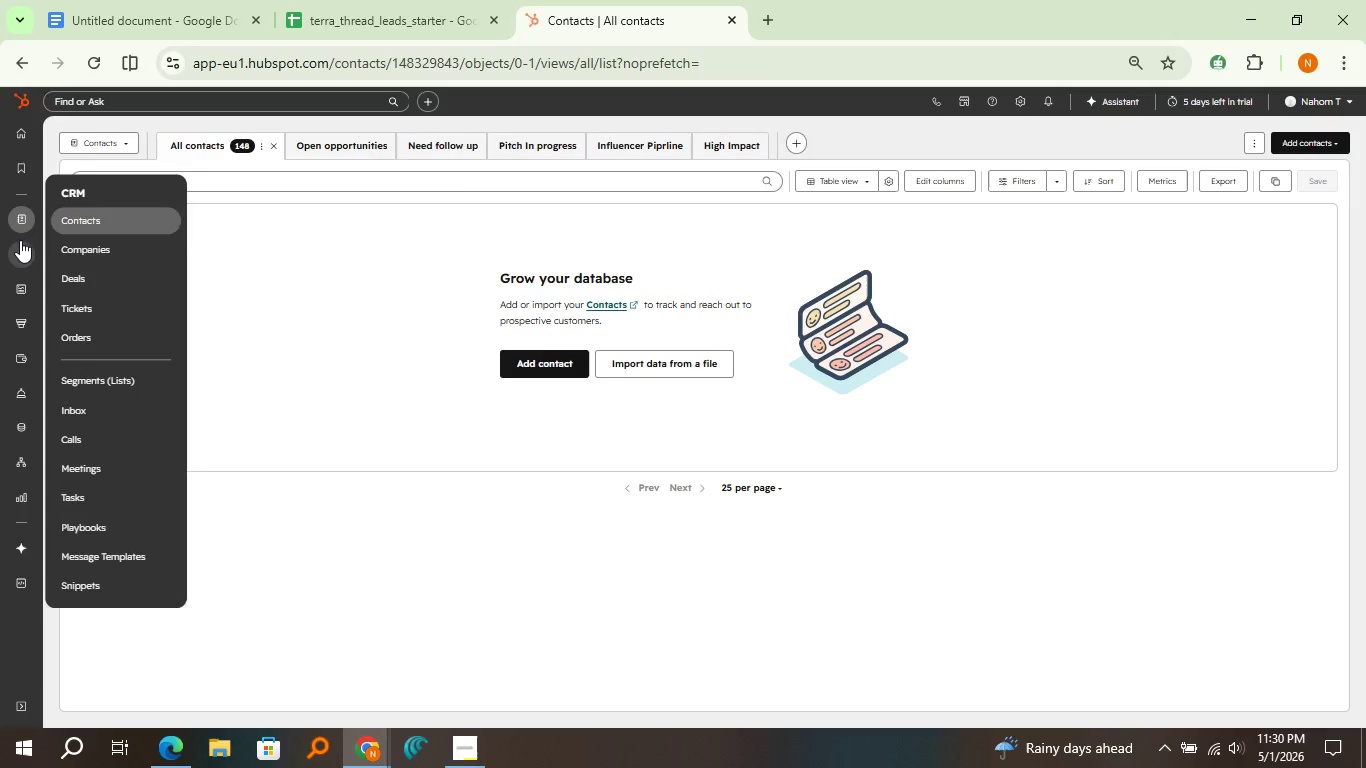 
mouse_move([42, 246])
 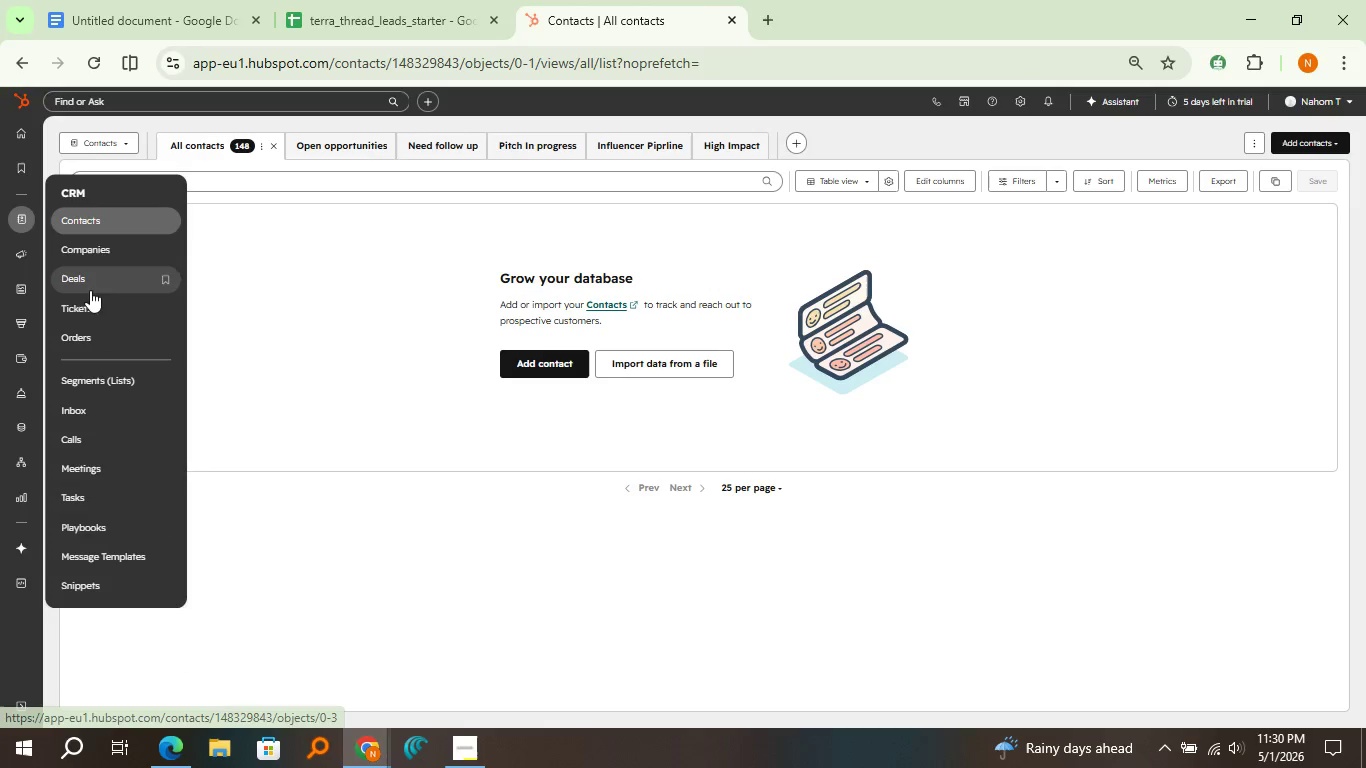 
left_click([90, 290])
 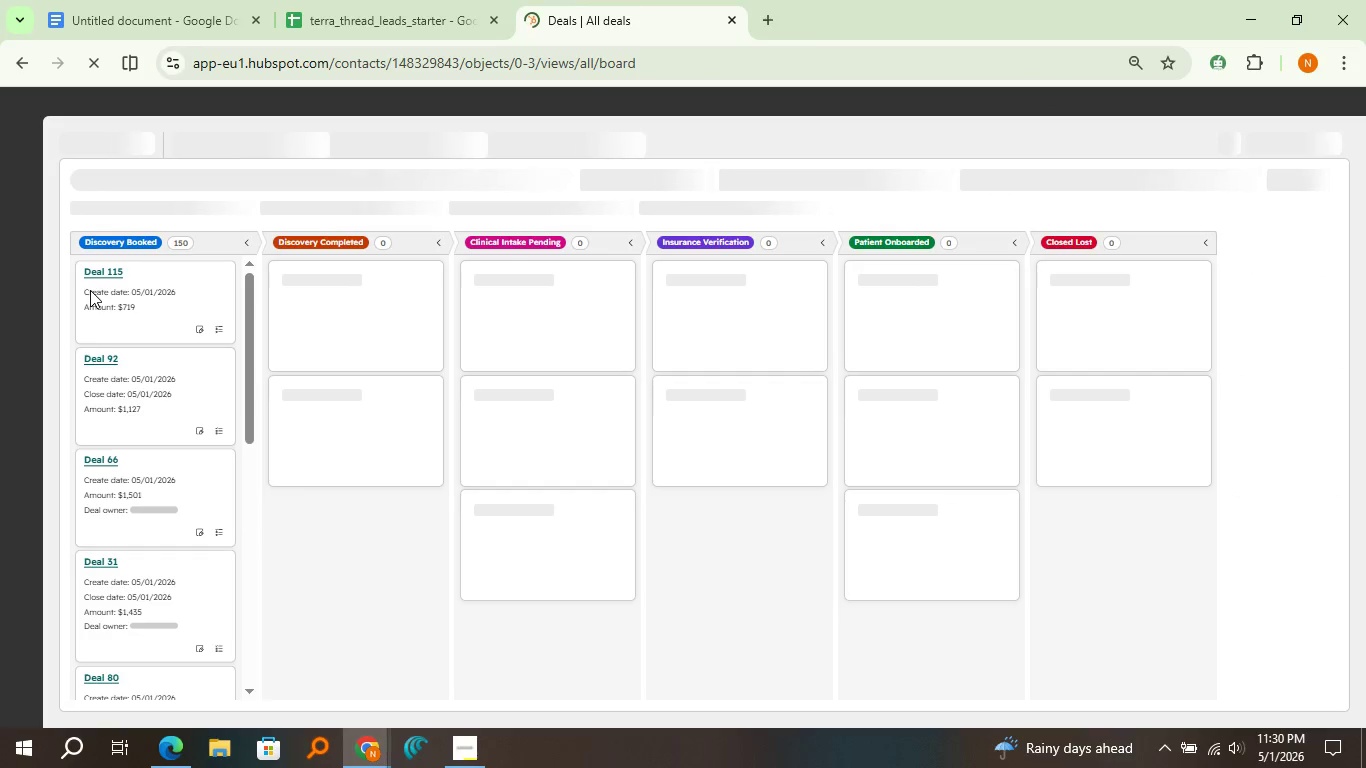 
wait(7.94)
 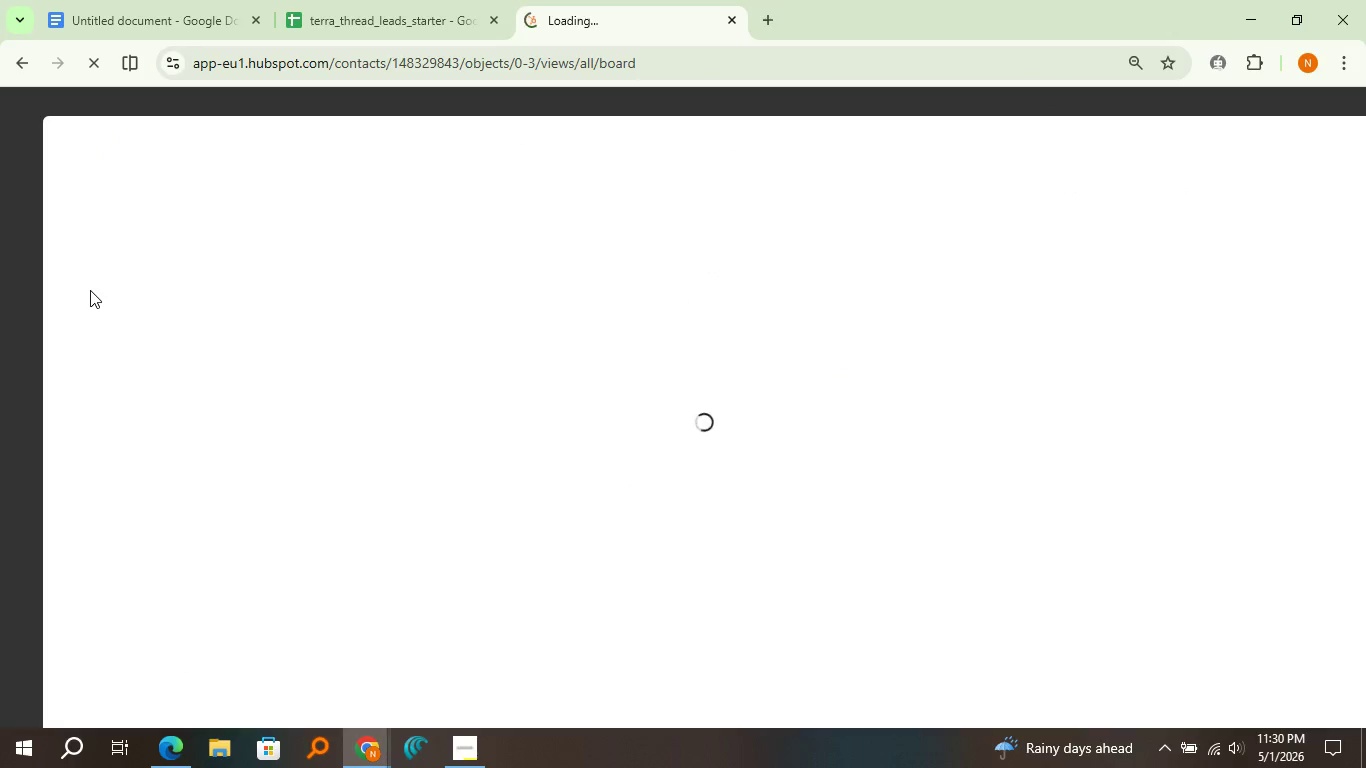 
left_click([218, 281])
 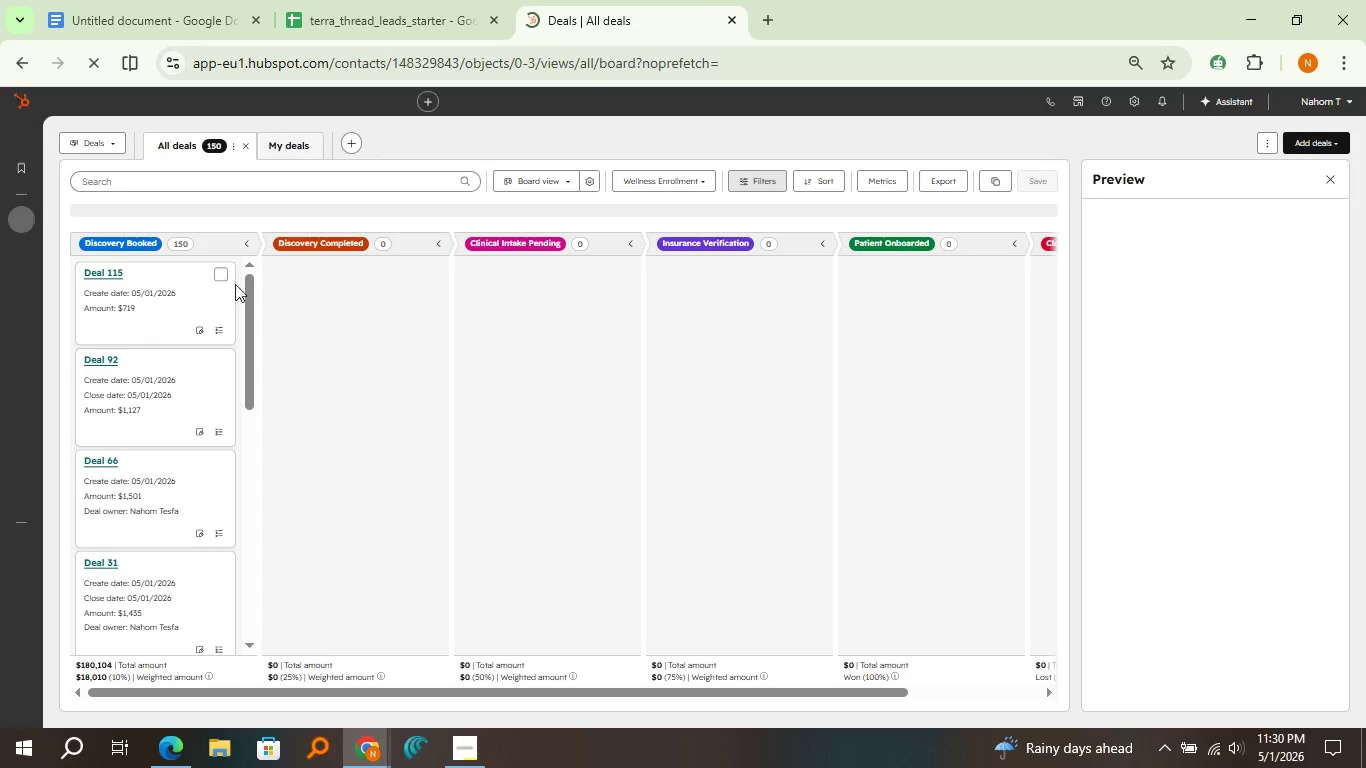 
wait(6.53)
 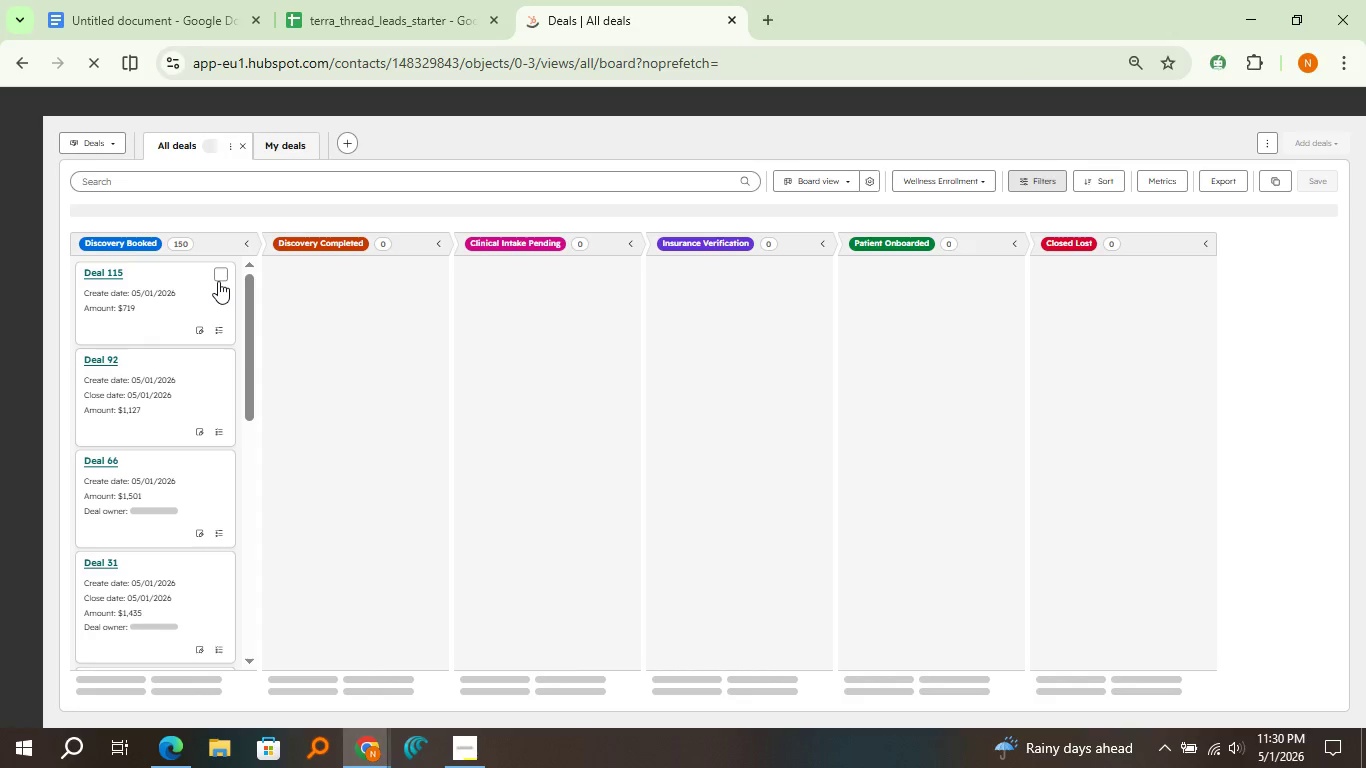 
left_click([214, 275])
 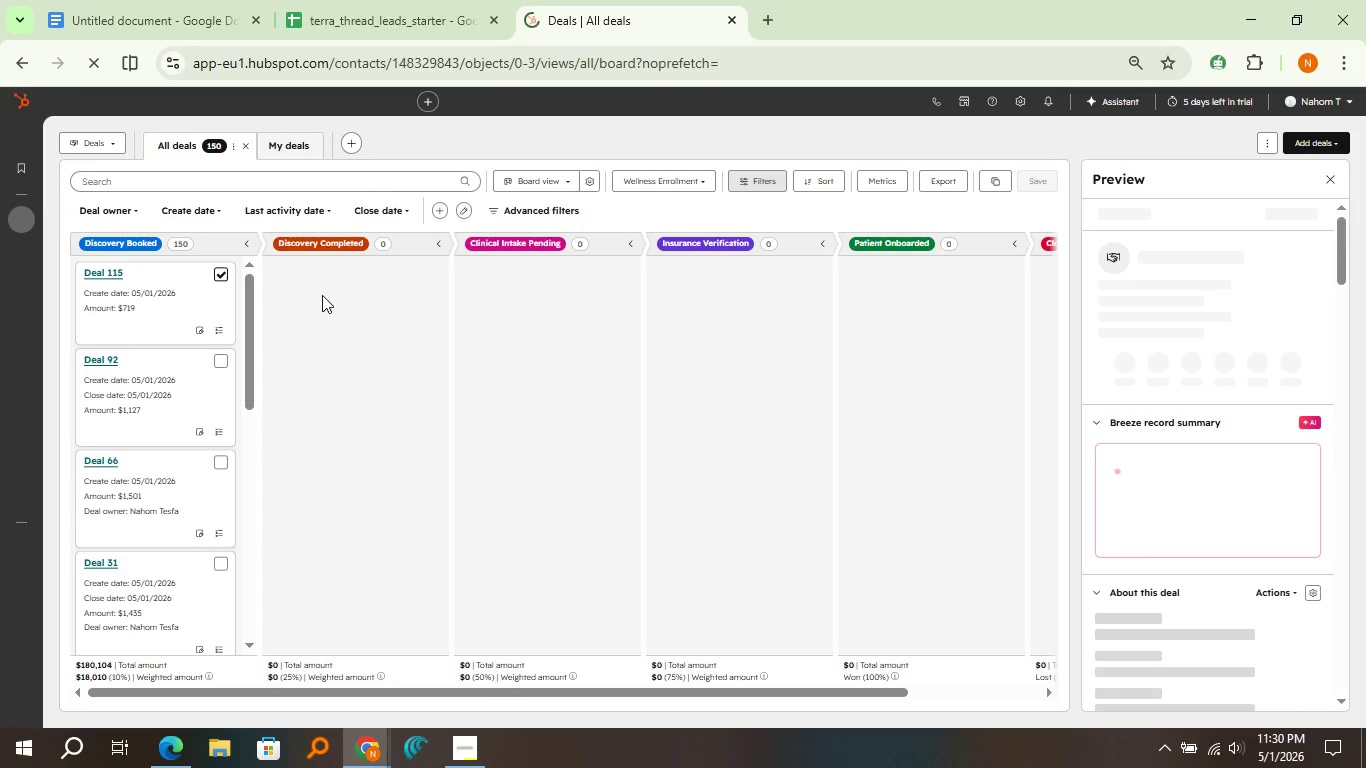 
wait(8.67)
 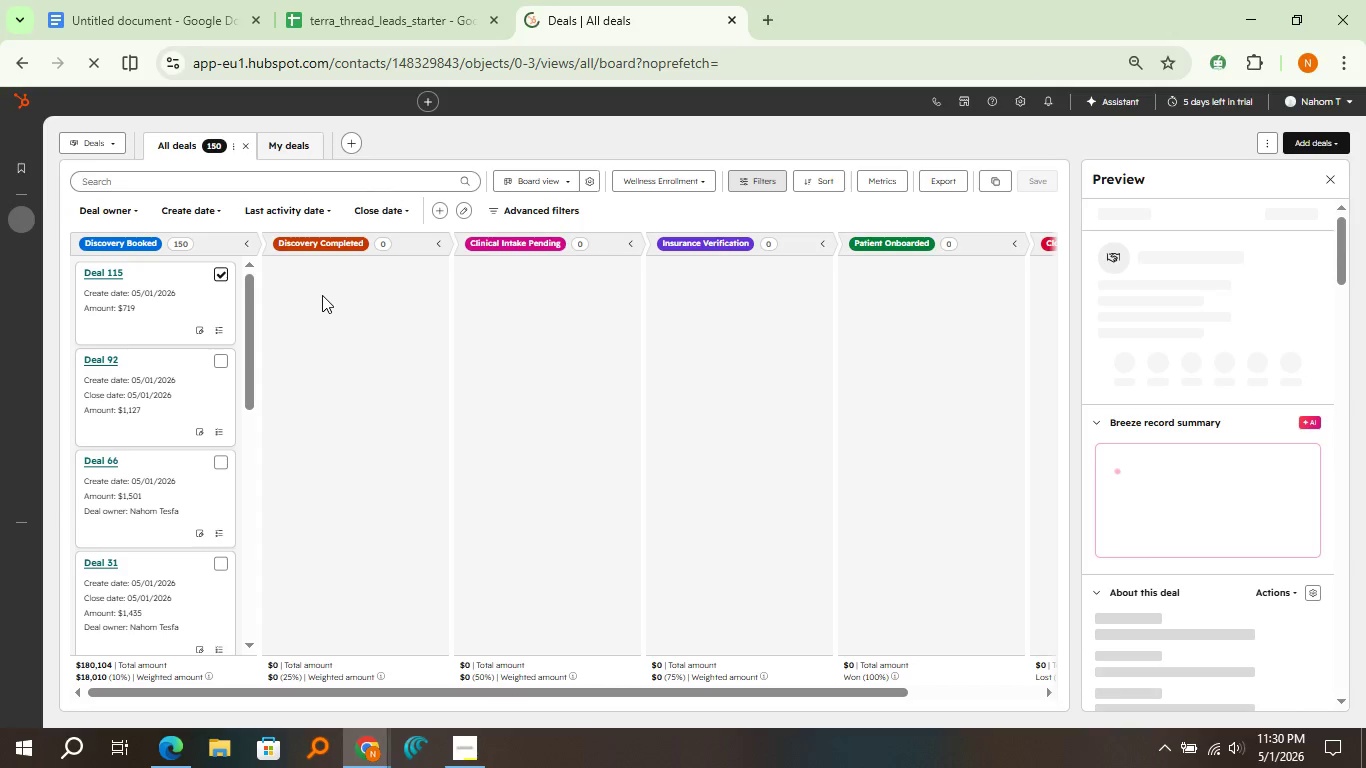 
left_click([1325, 180])
 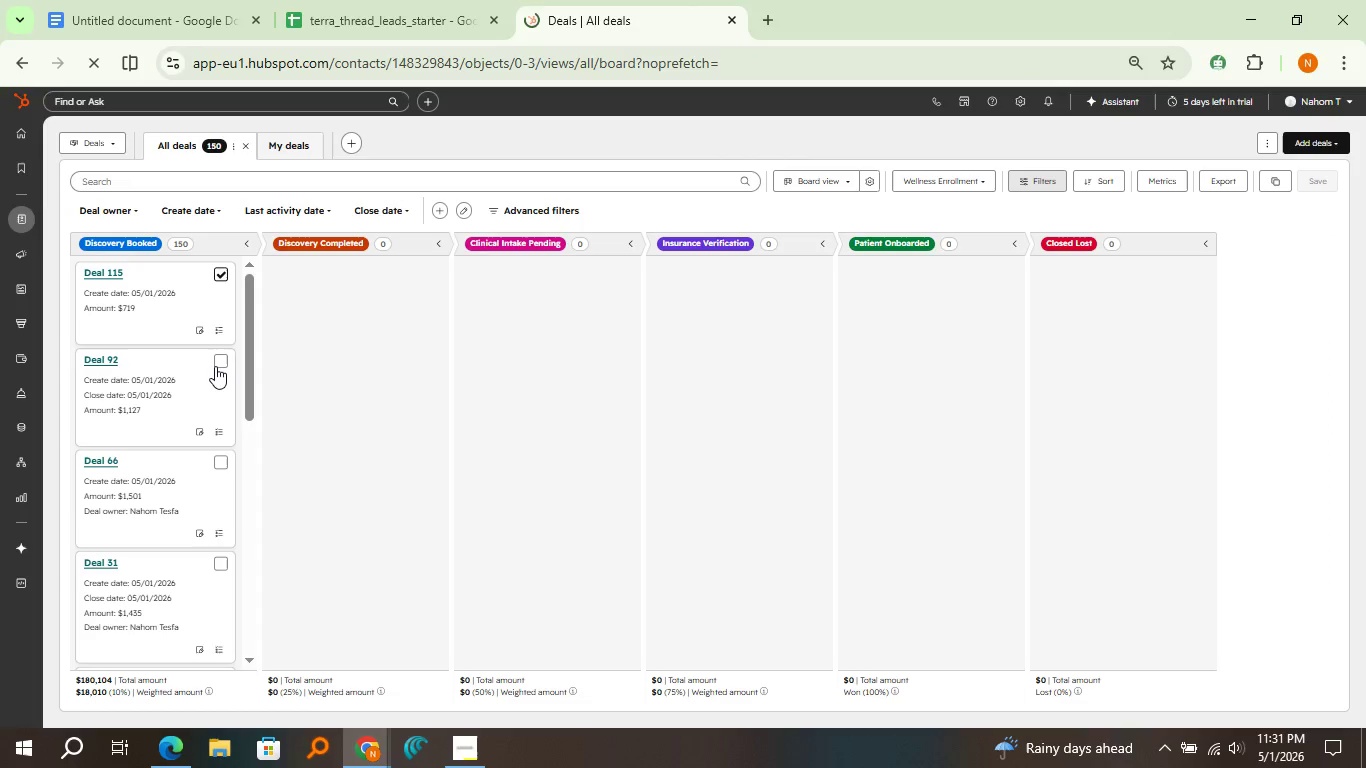 
left_click([215, 366])
 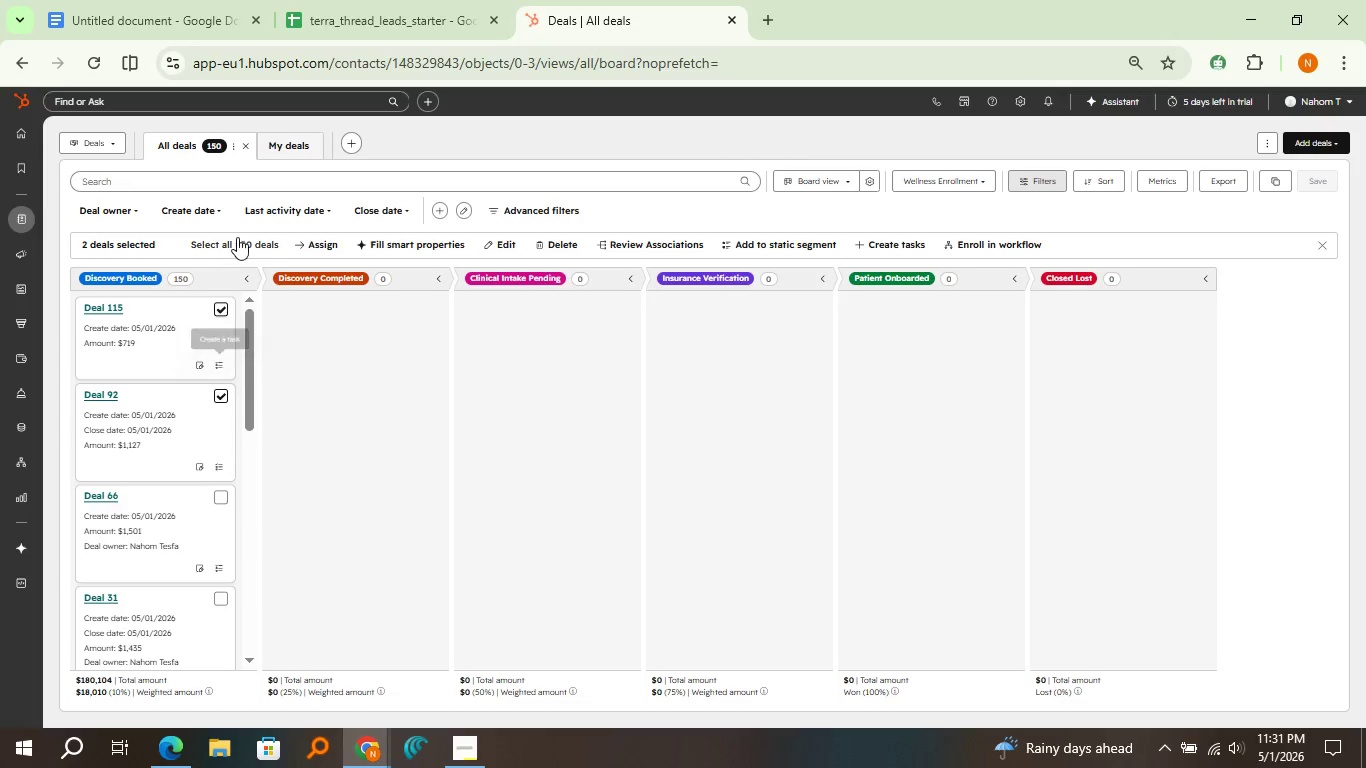 
left_click([237, 236])
 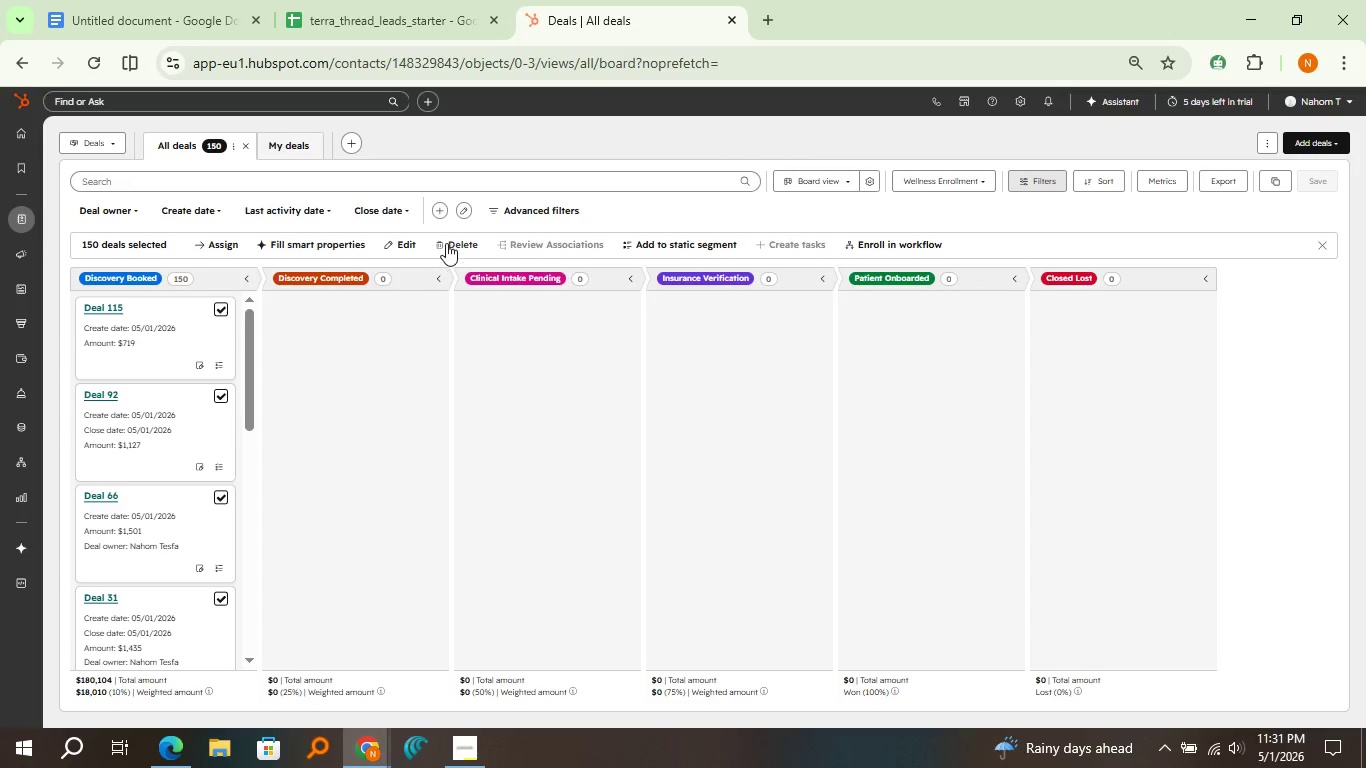 
left_click([446, 243])
 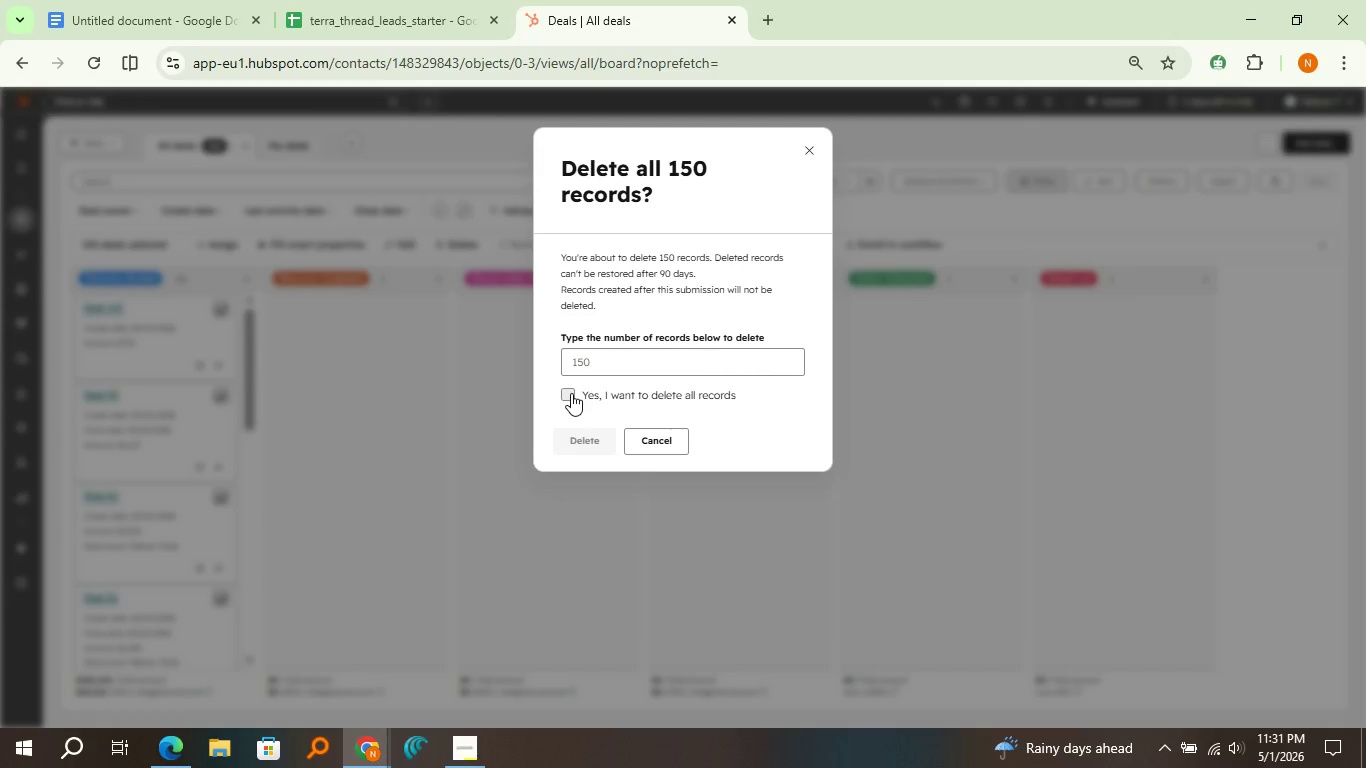 
double_click([599, 356])
 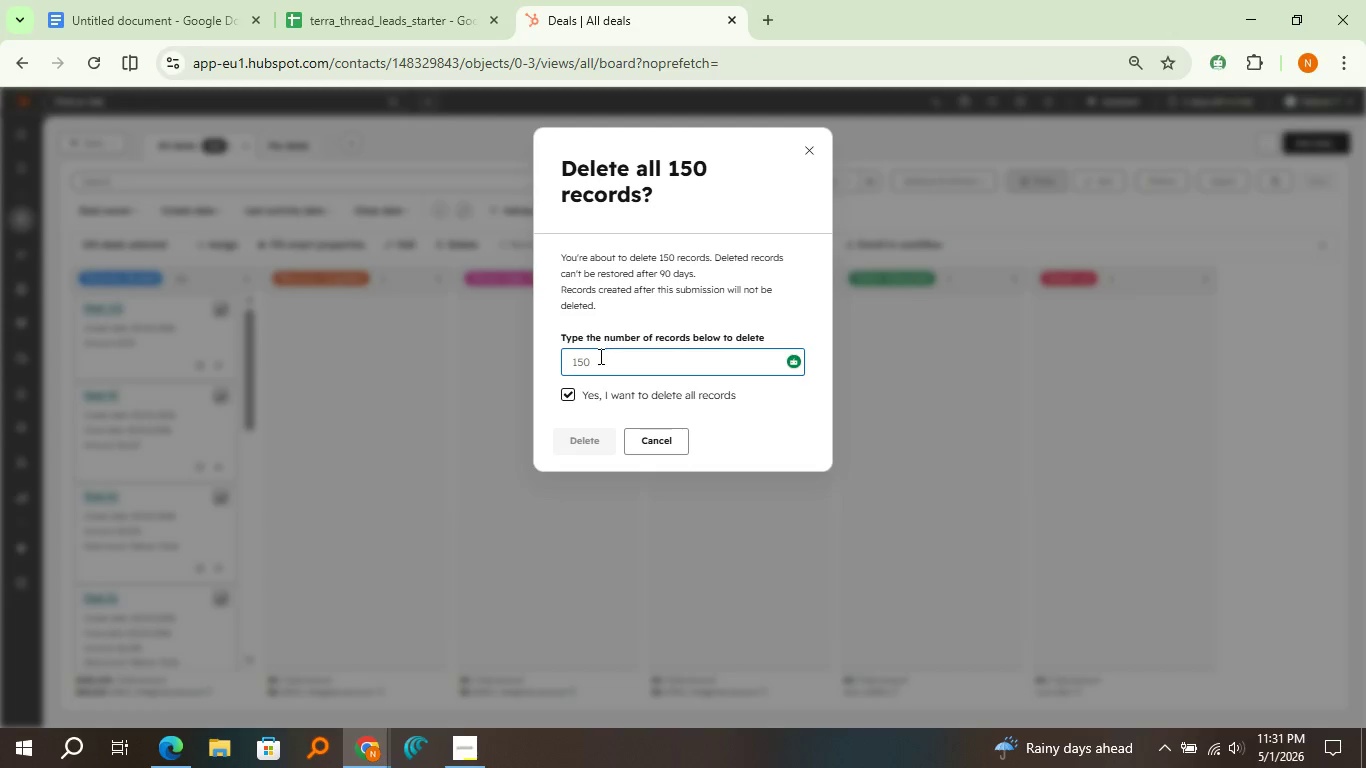 
type(14)
key(Backspace)
type(50)
 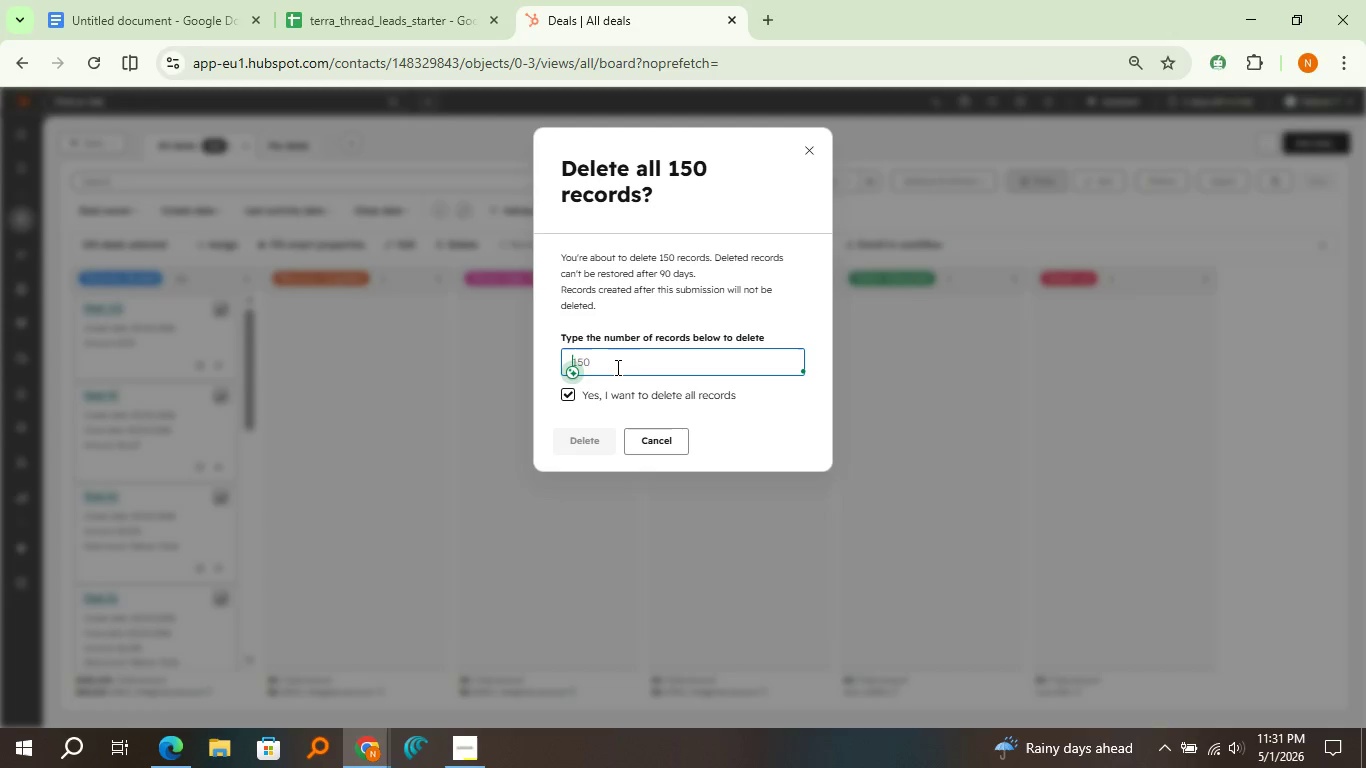 
left_click([616, 367])
 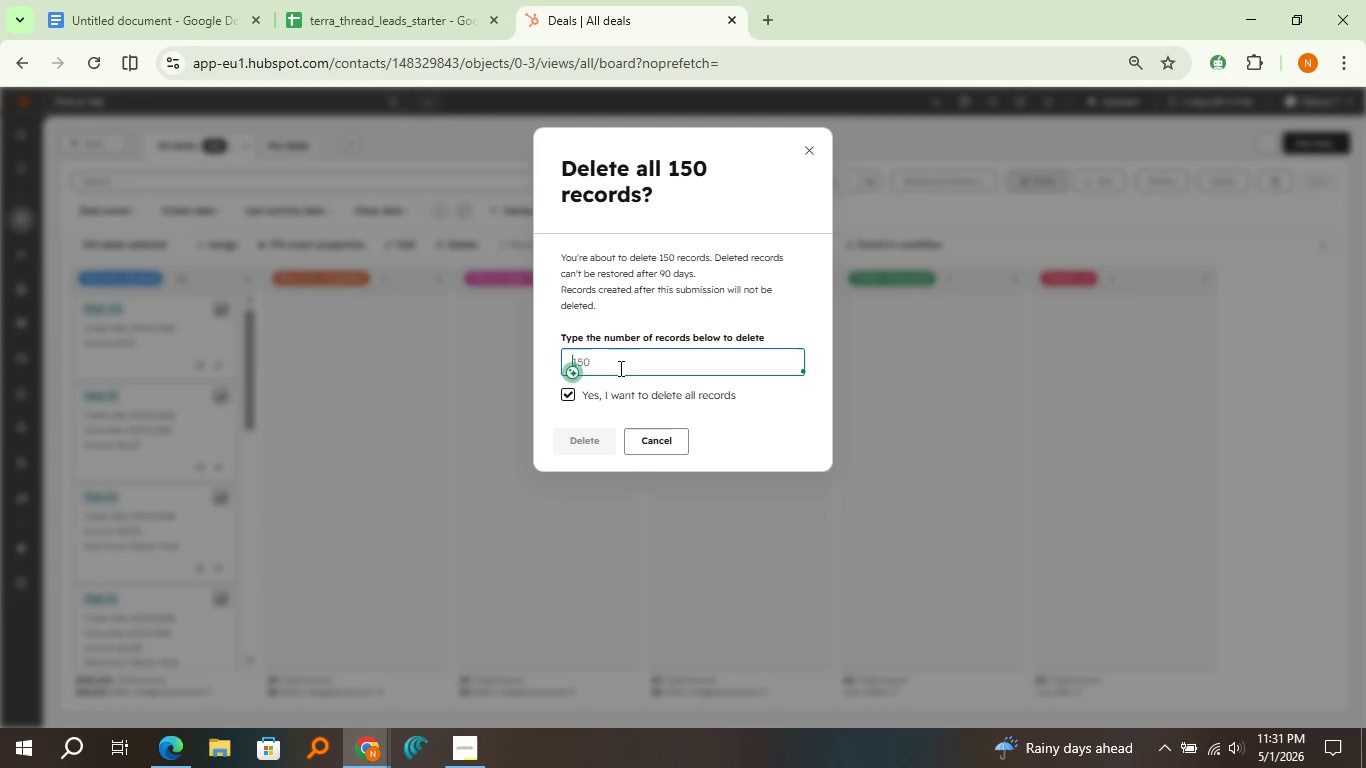 
type(150)
 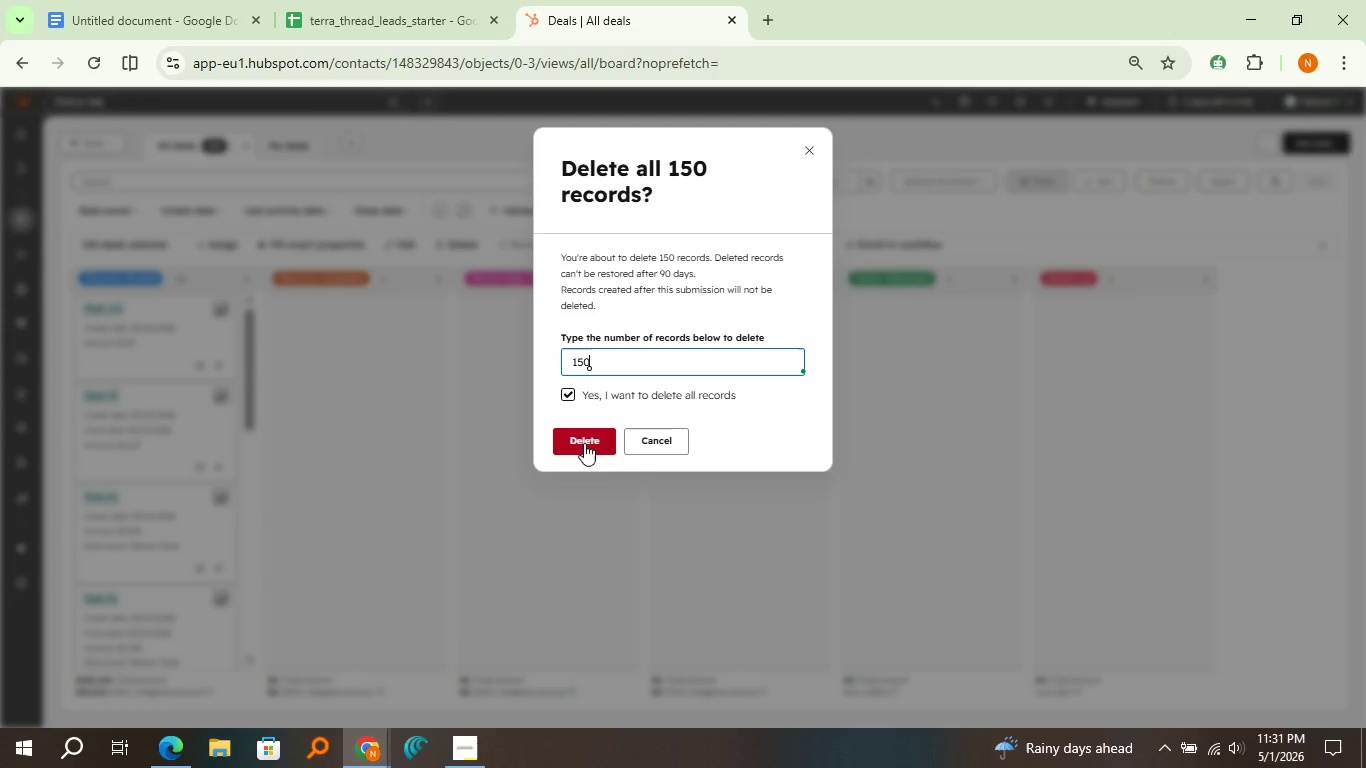 
left_click([583, 443])
 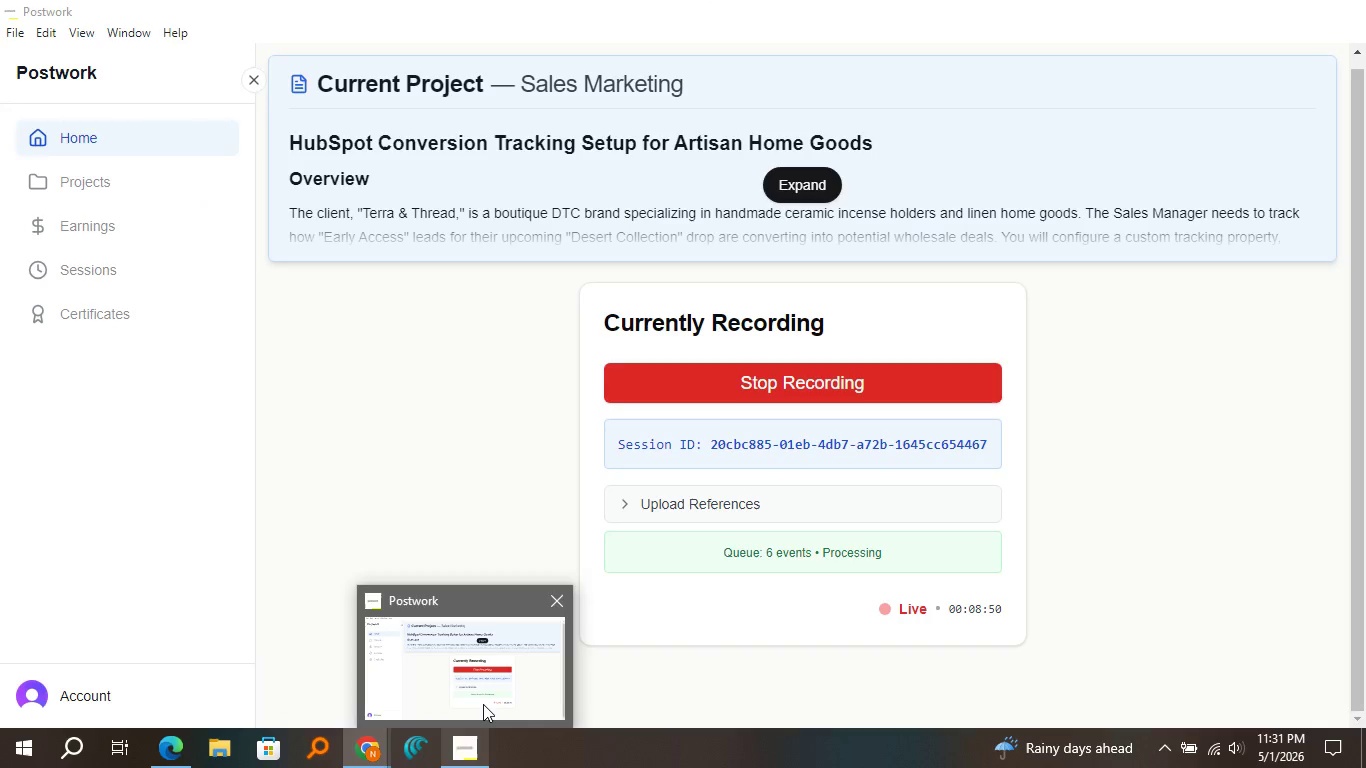 
mouse_move([369, 336])
 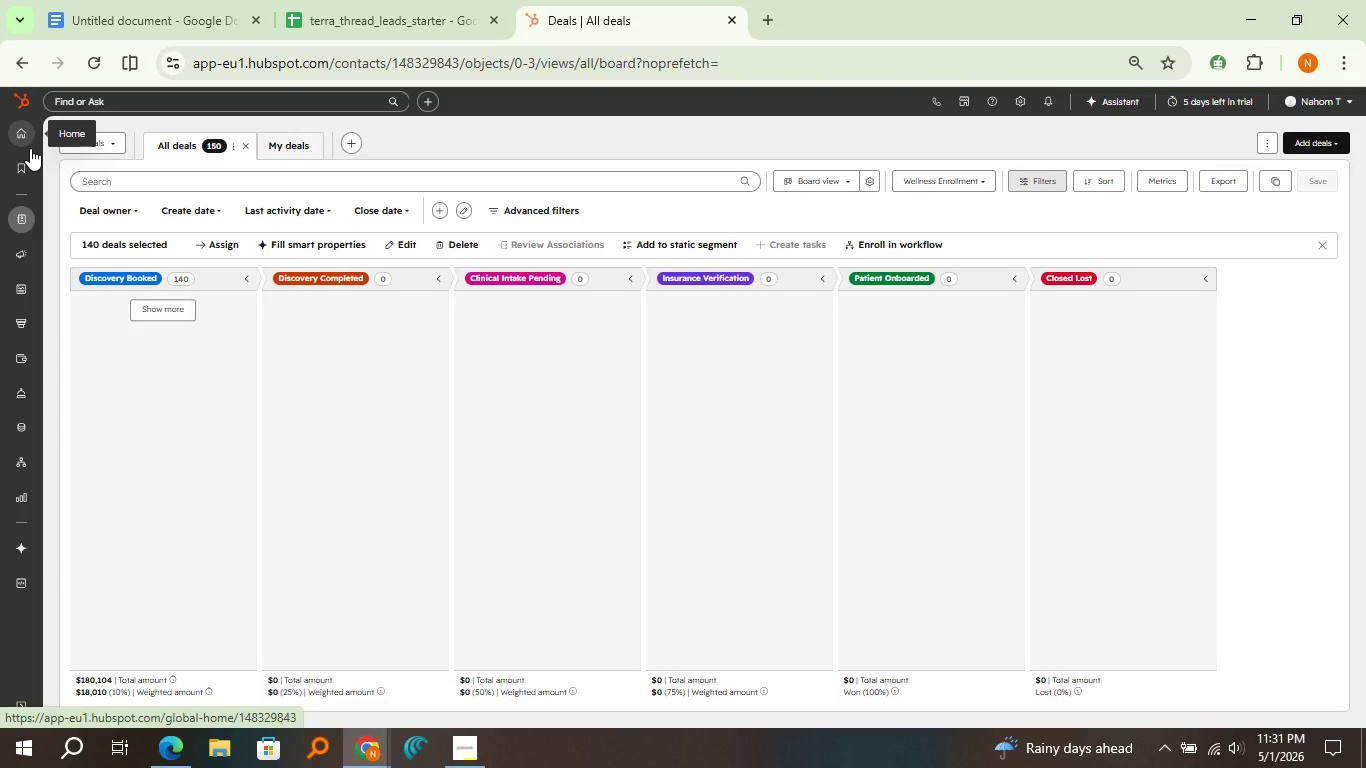 
left_click([30, 148])
 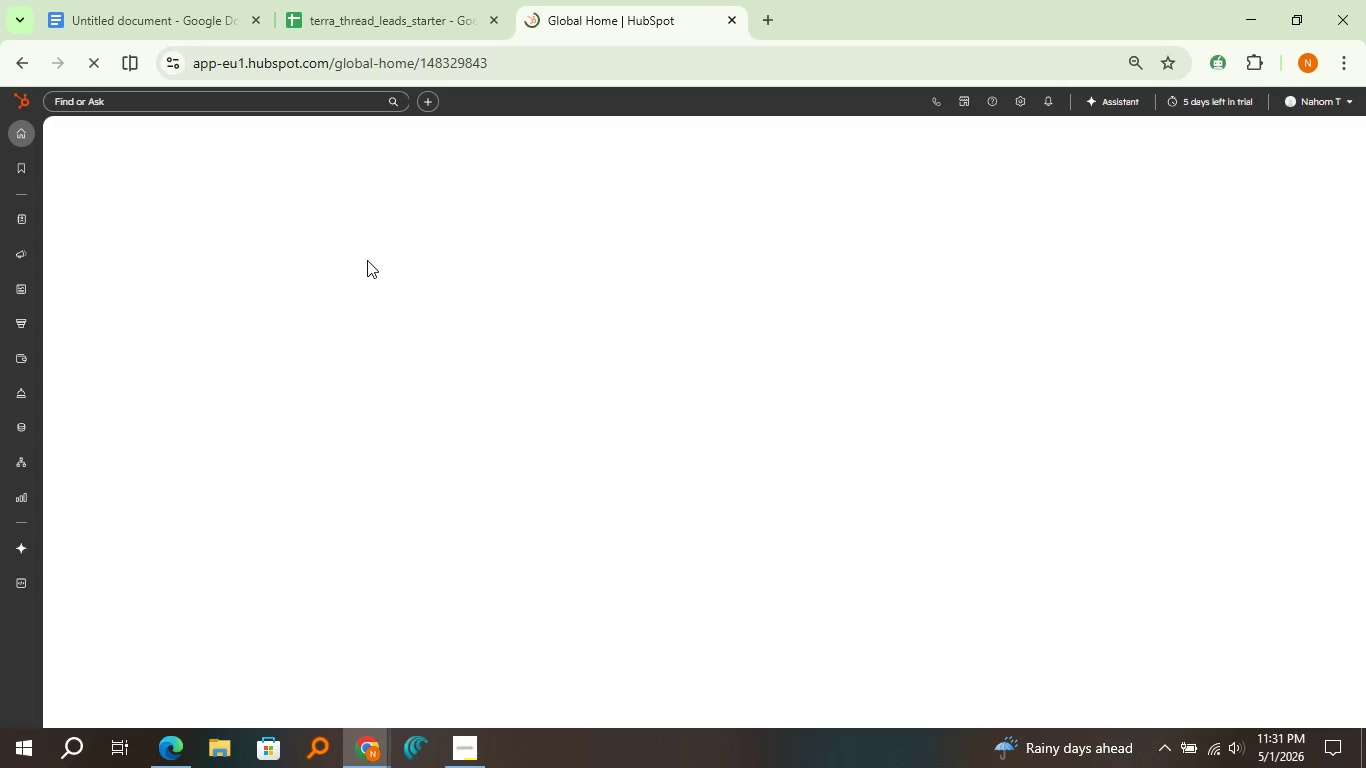 
wait(9.41)
 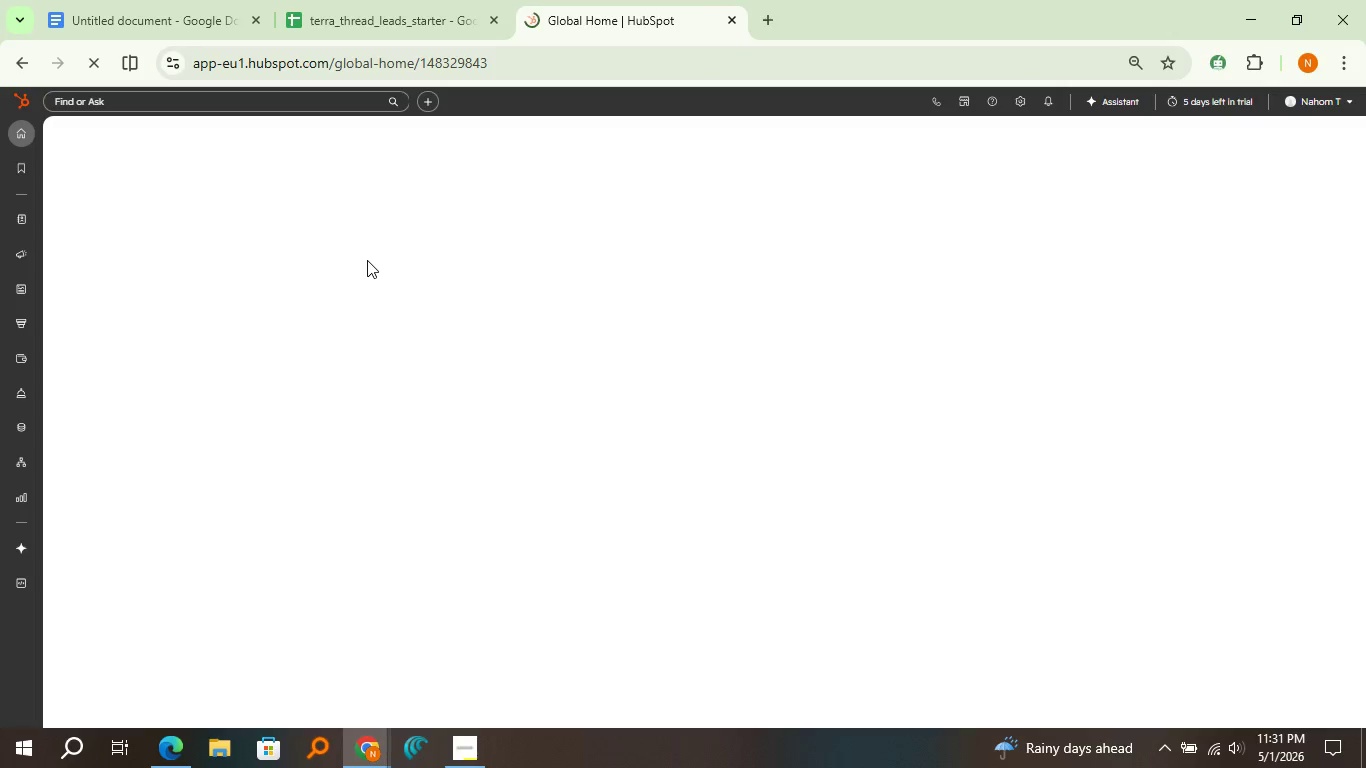 
left_click([1019, 107])
 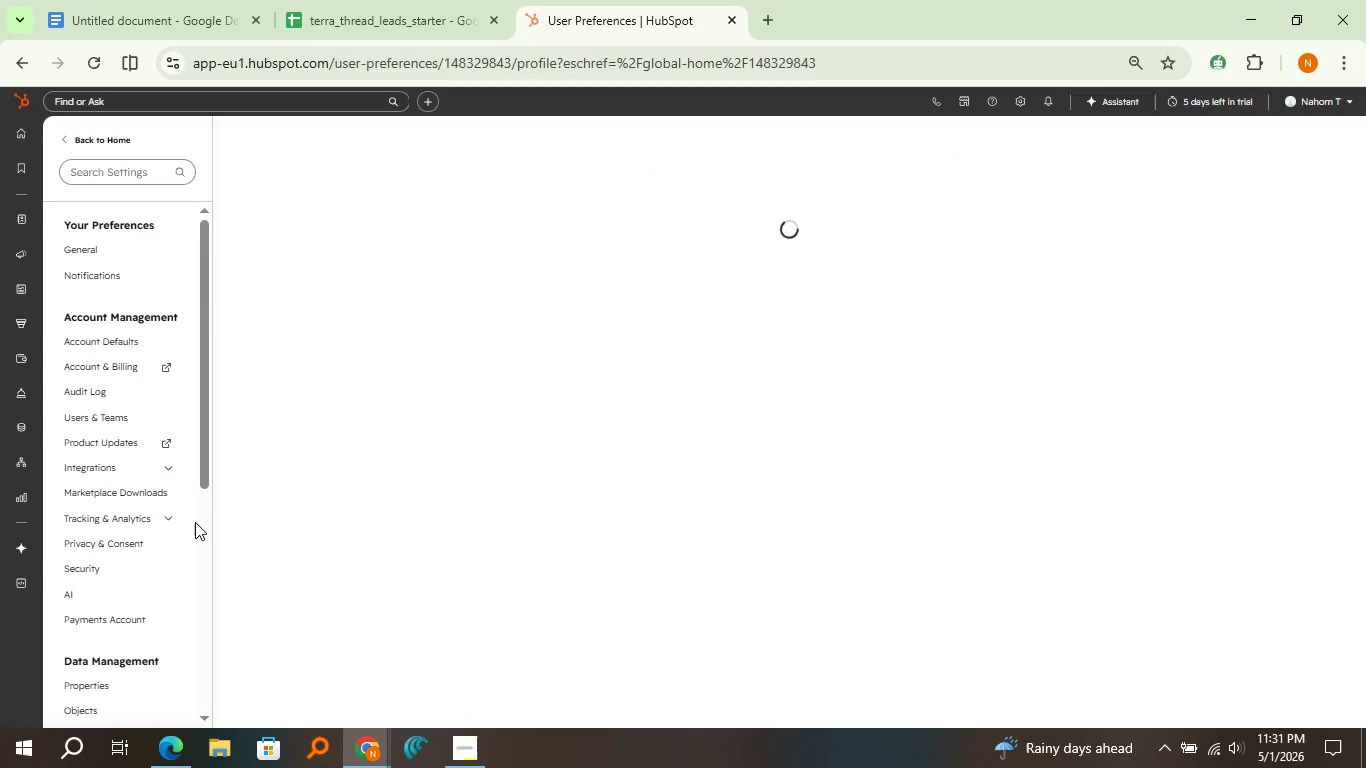 
left_click([84, 683])
 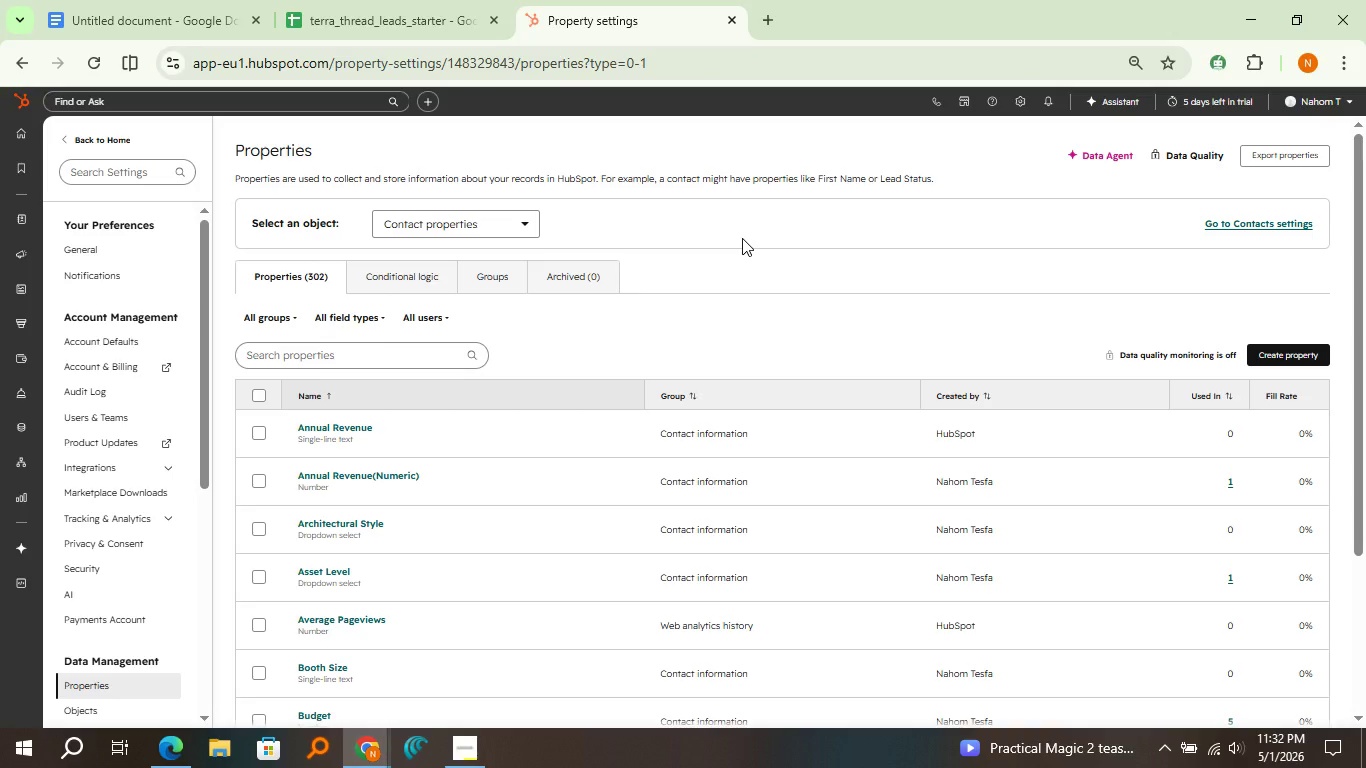 
wait(40.69)
 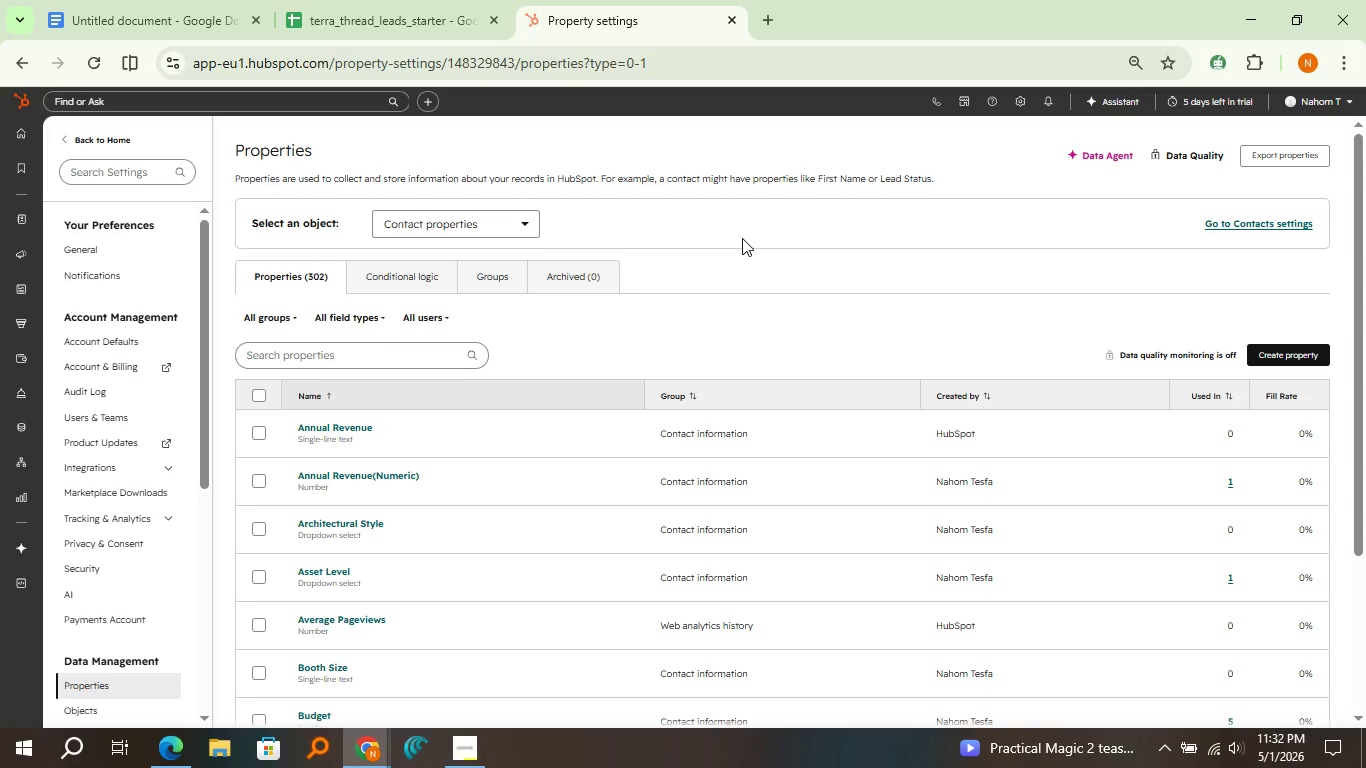 
left_click([410, 353])
 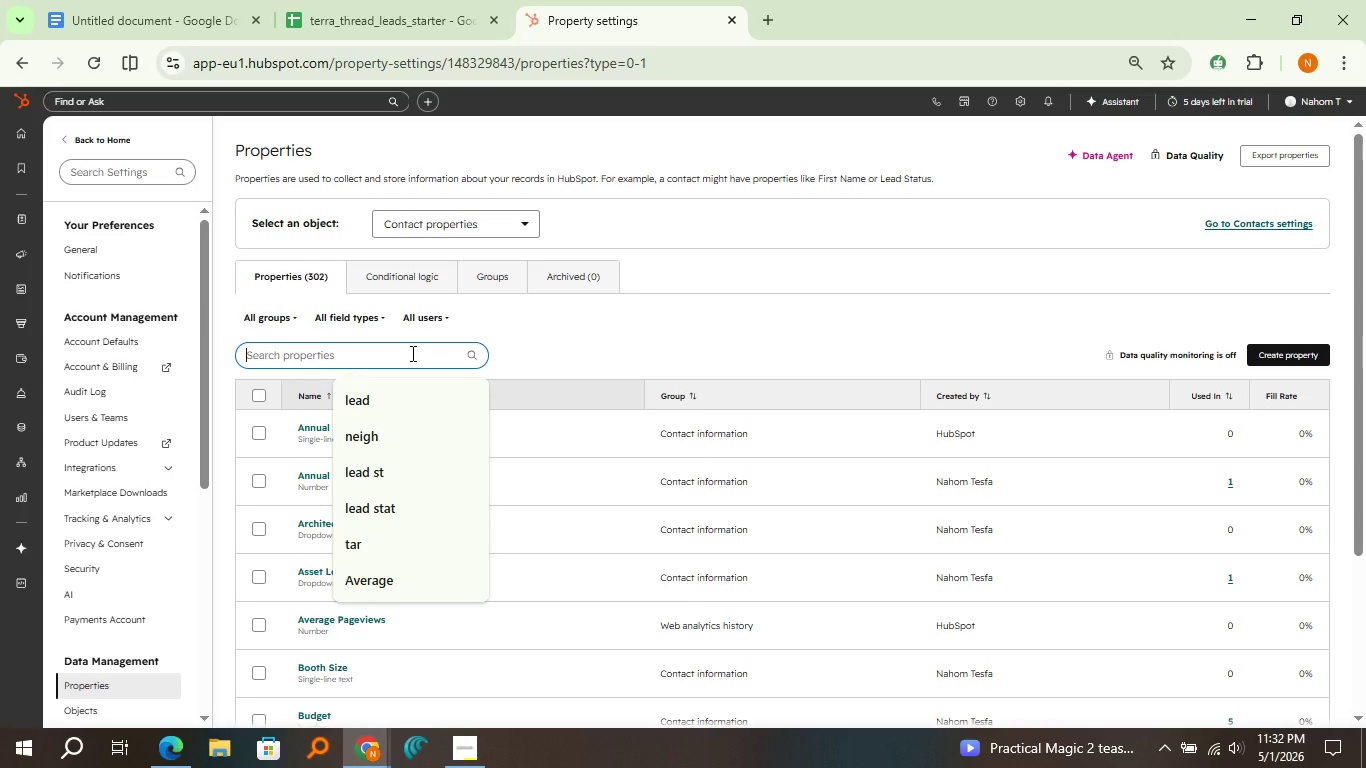 
type(origin)
 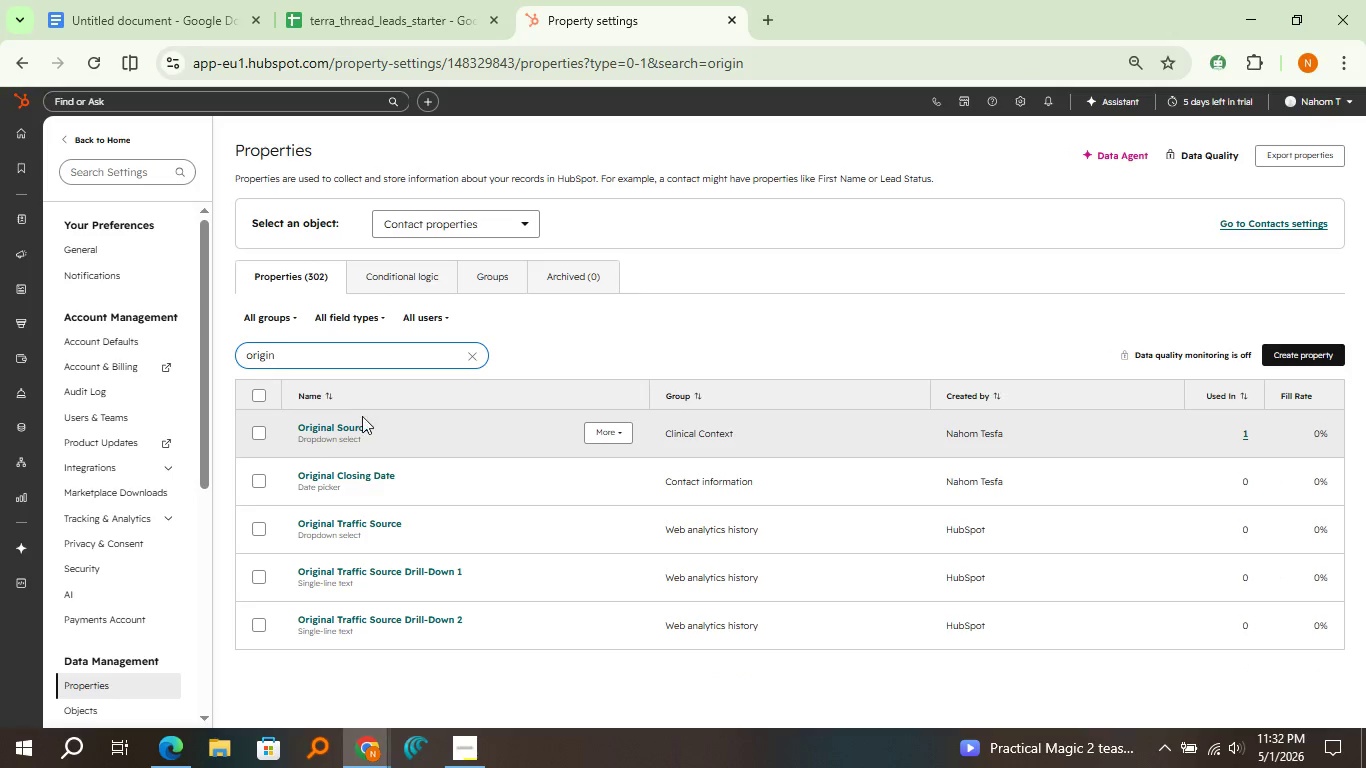 
left_click([356, 426])
 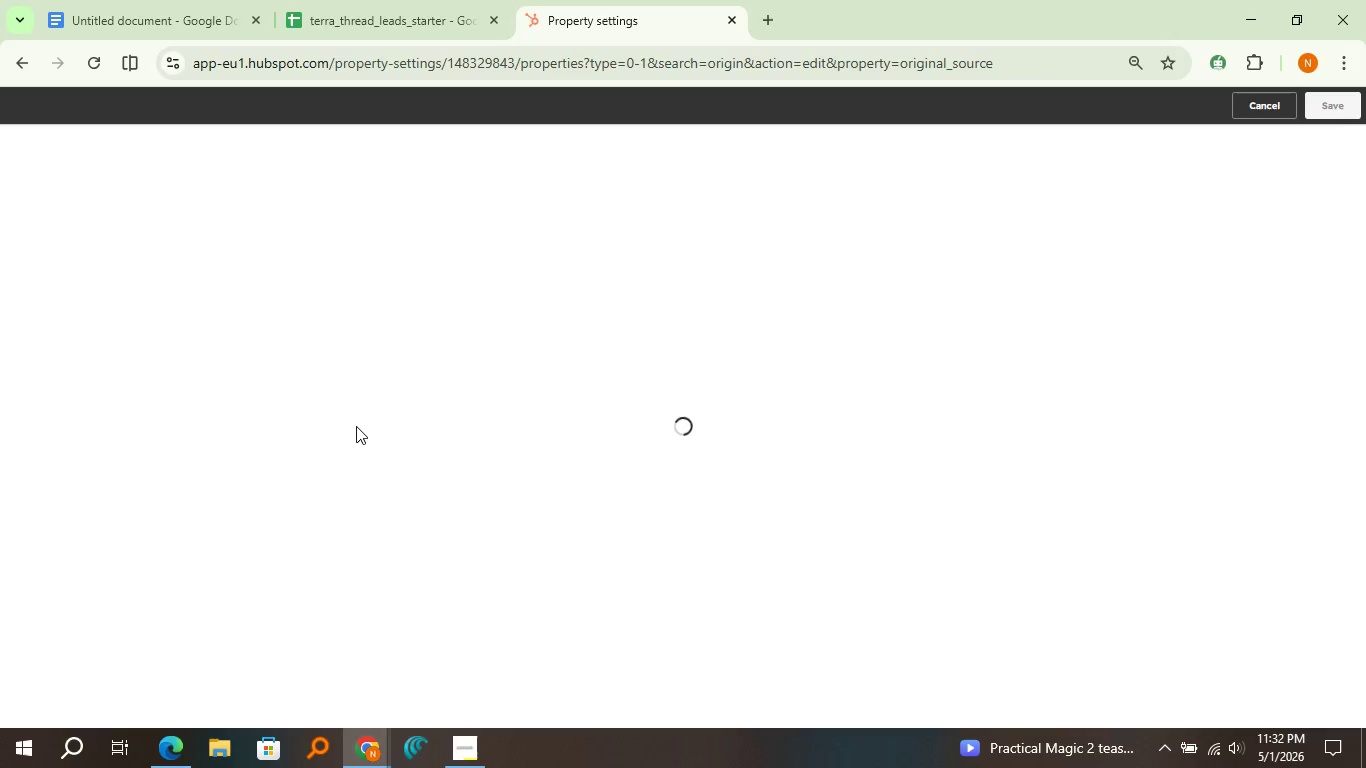 
wait(9.95)
 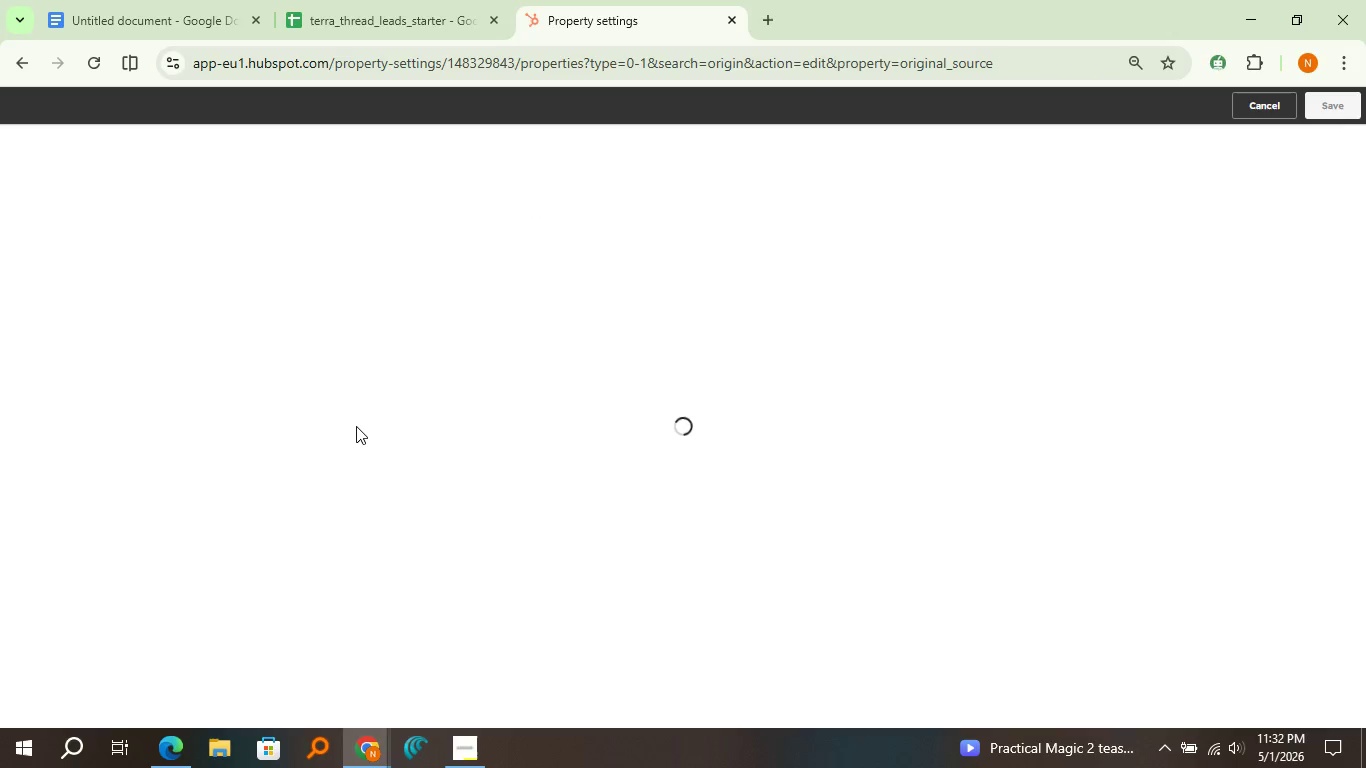 
left_click([73, 207])
 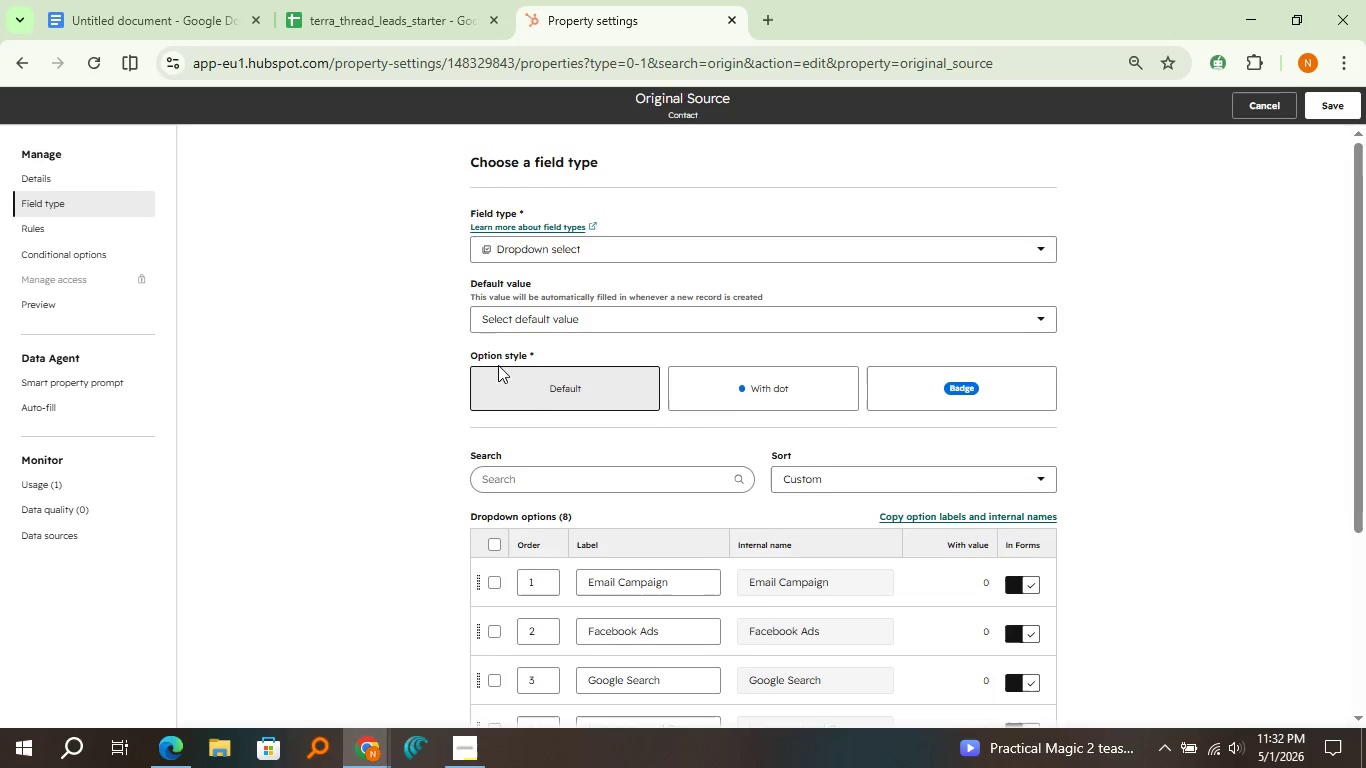 
scroll: coordinate [519, 365], scroll_direction: down, amount: 2.0
 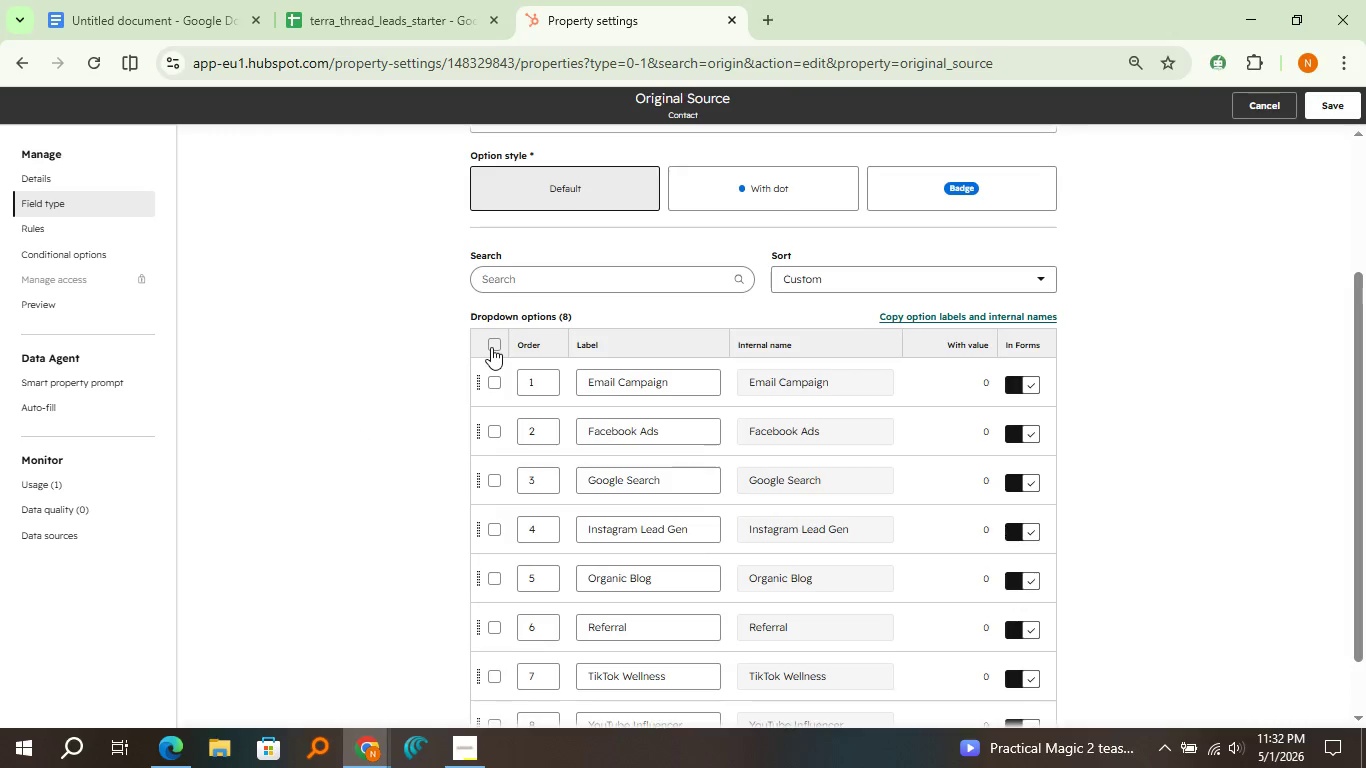 
left_click([491, 347])
 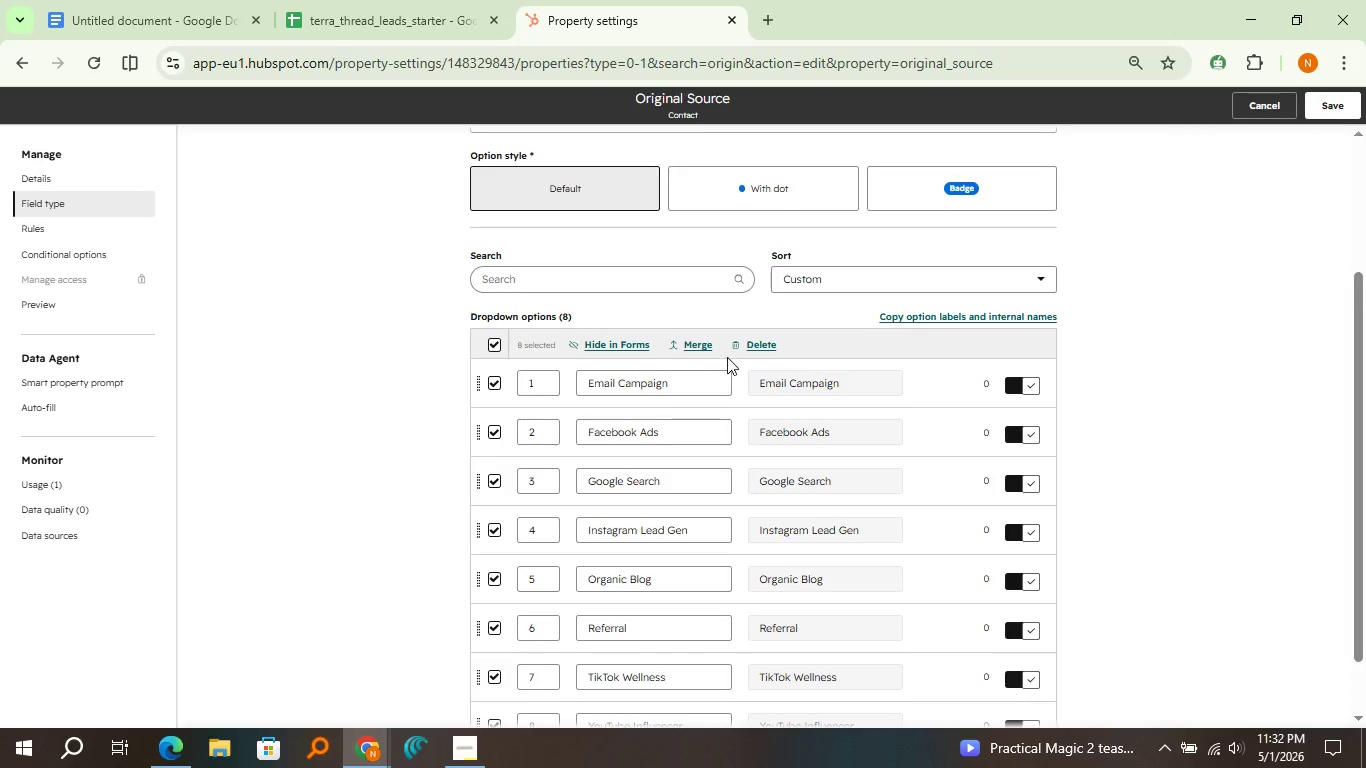 
left_click([745, 345])
 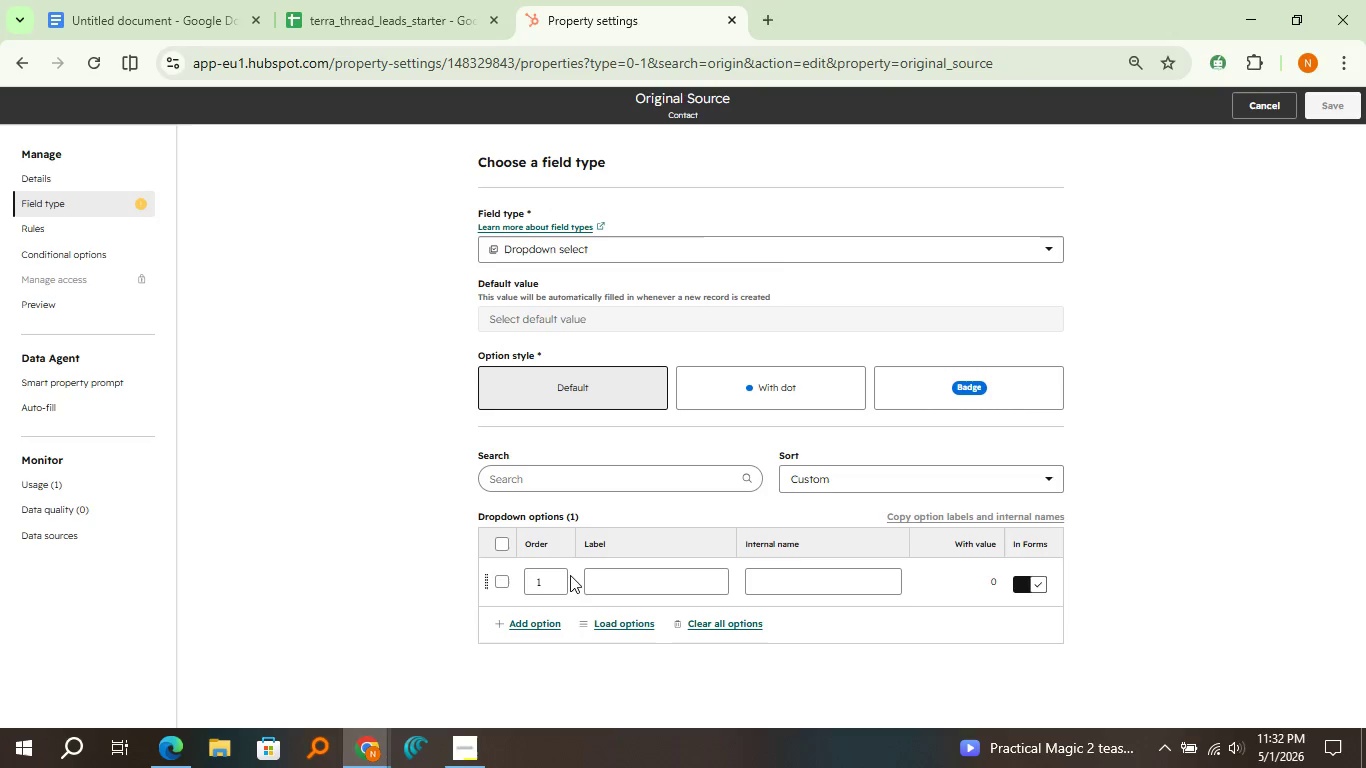 
left_click([596, 577])
 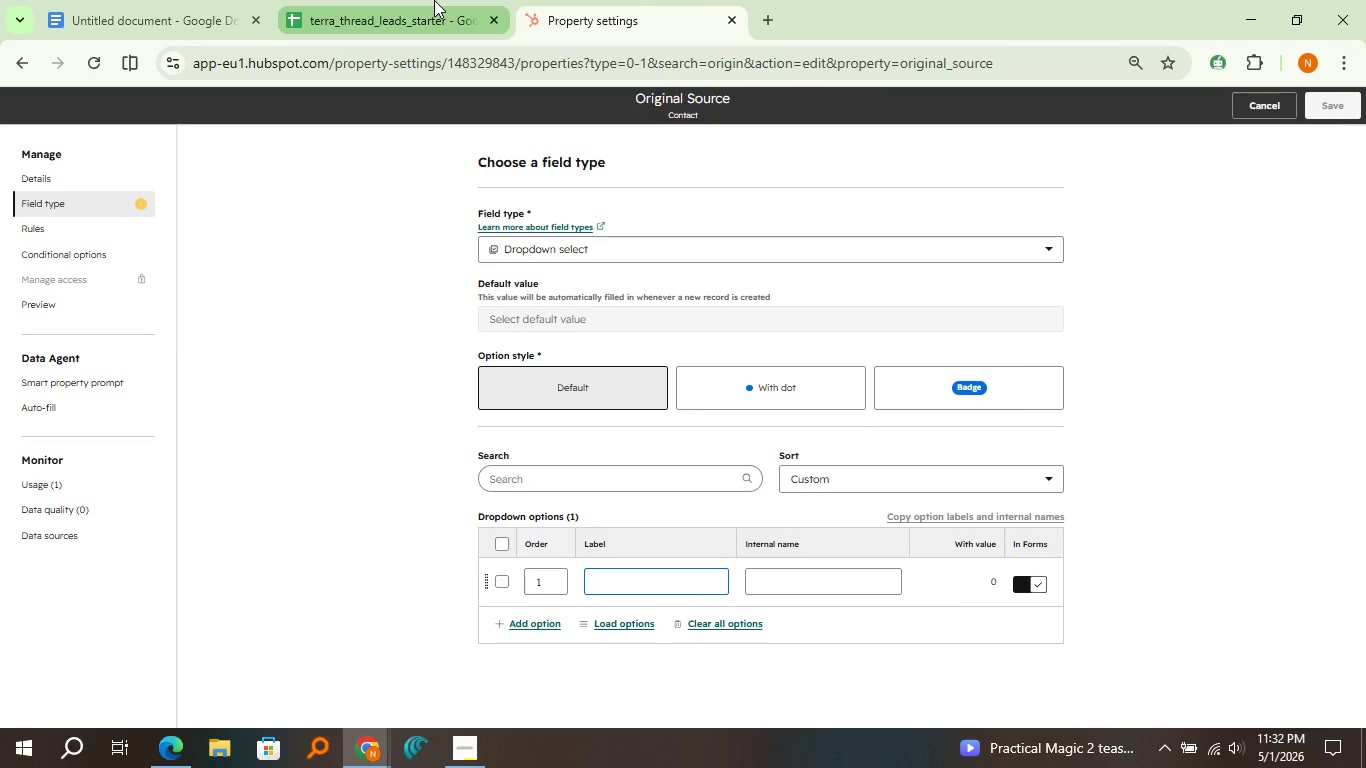 
left_click([434, 0])
 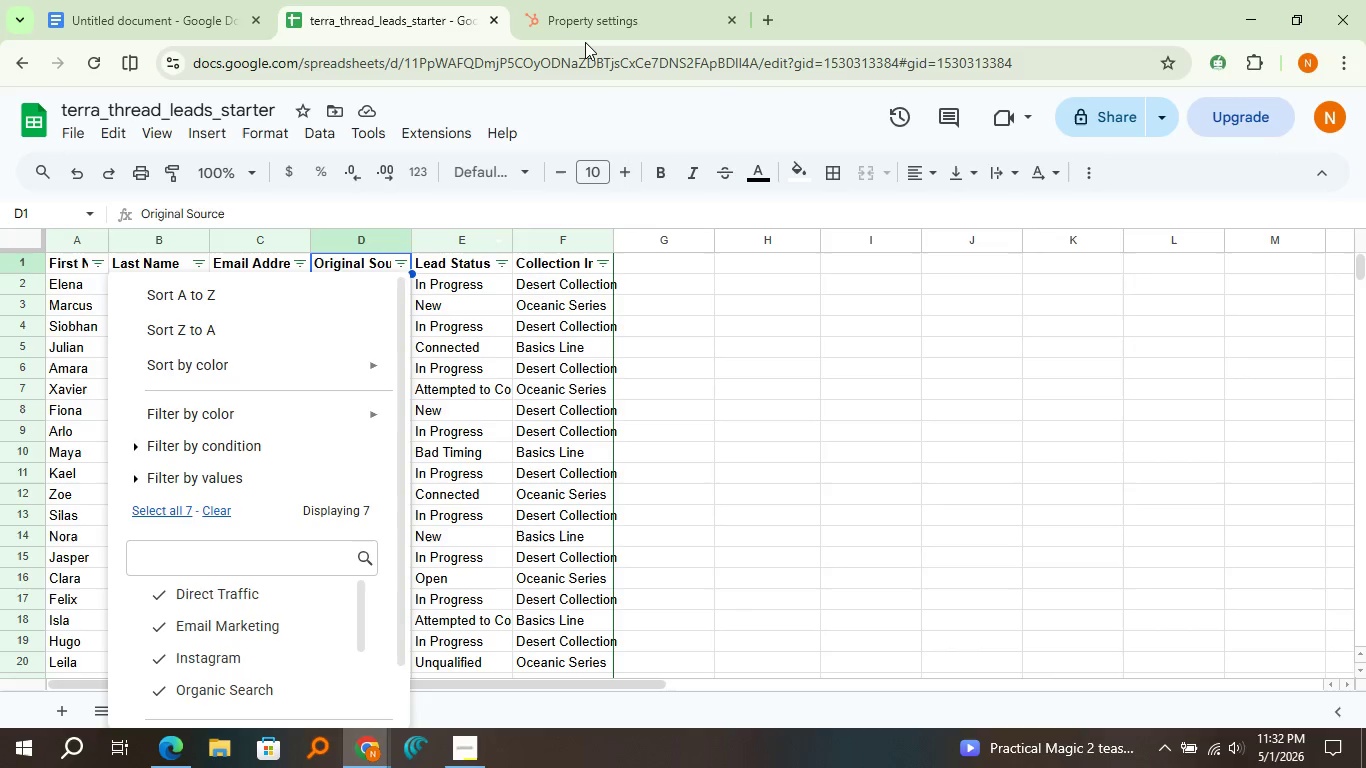 
double_click([616, 0])
 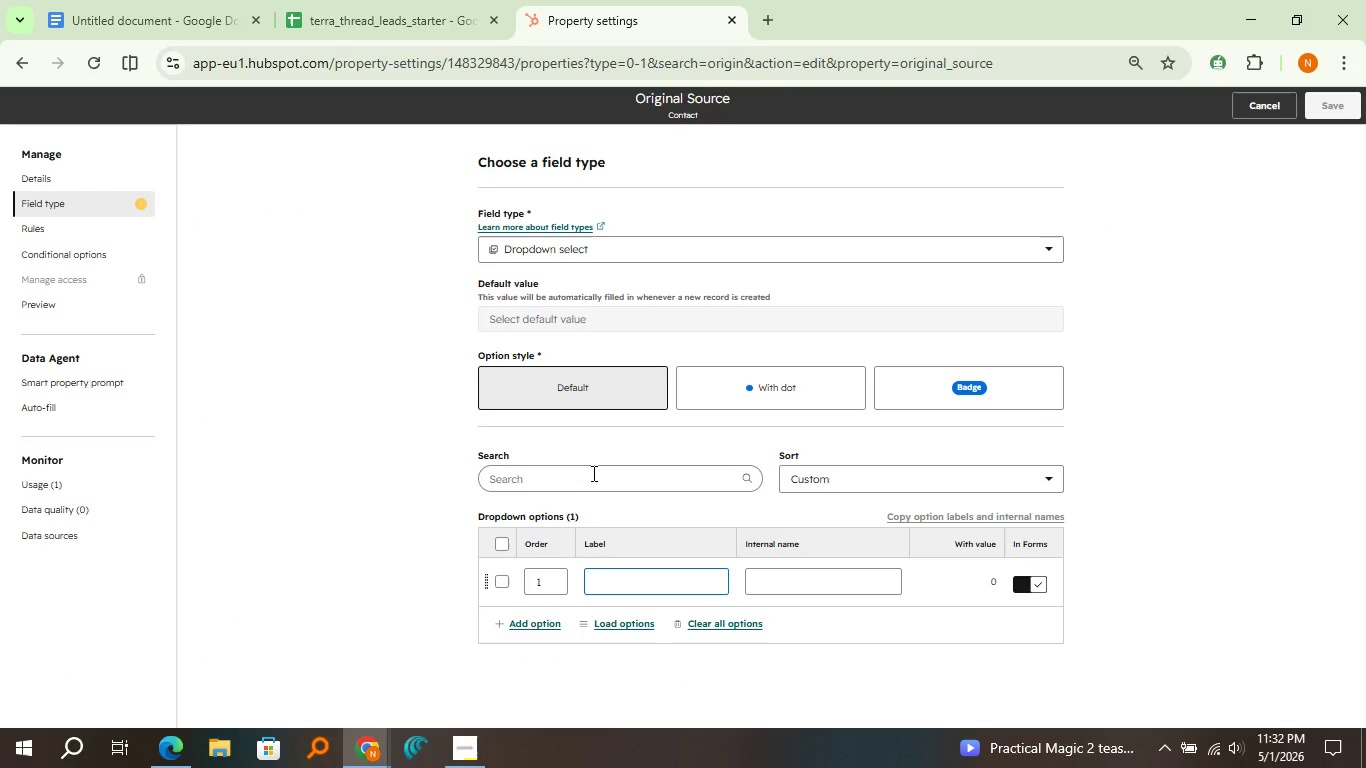 
type(Direct Traffic)
 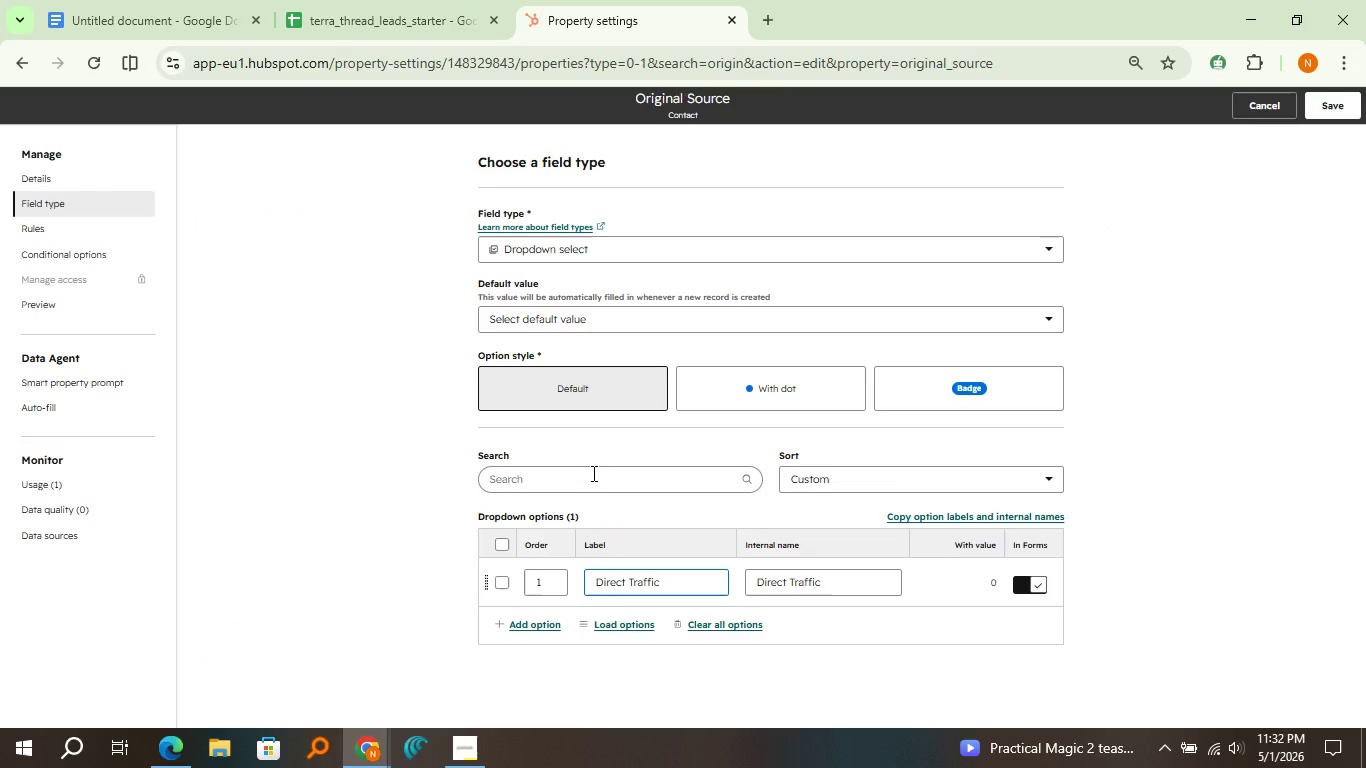 
left_click([544, 628])
 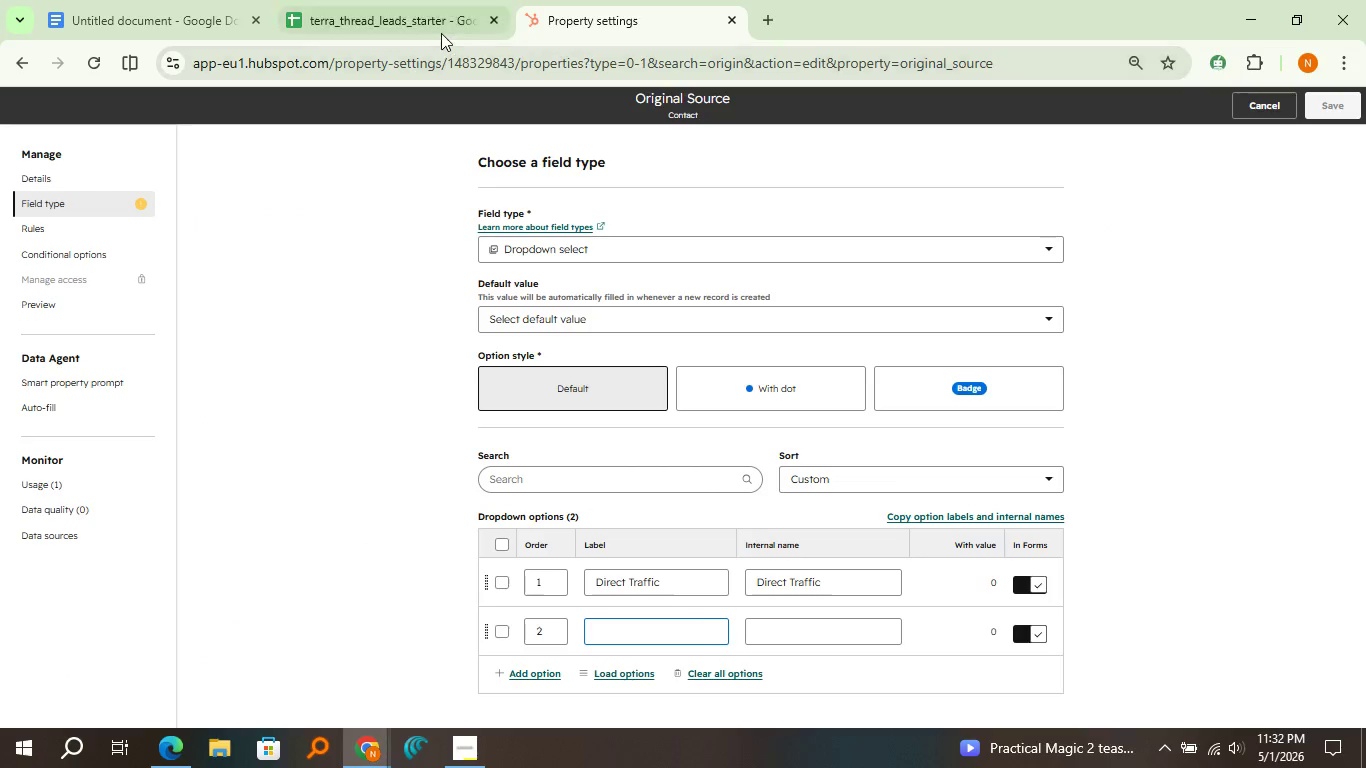 
left_click([439, 31])
 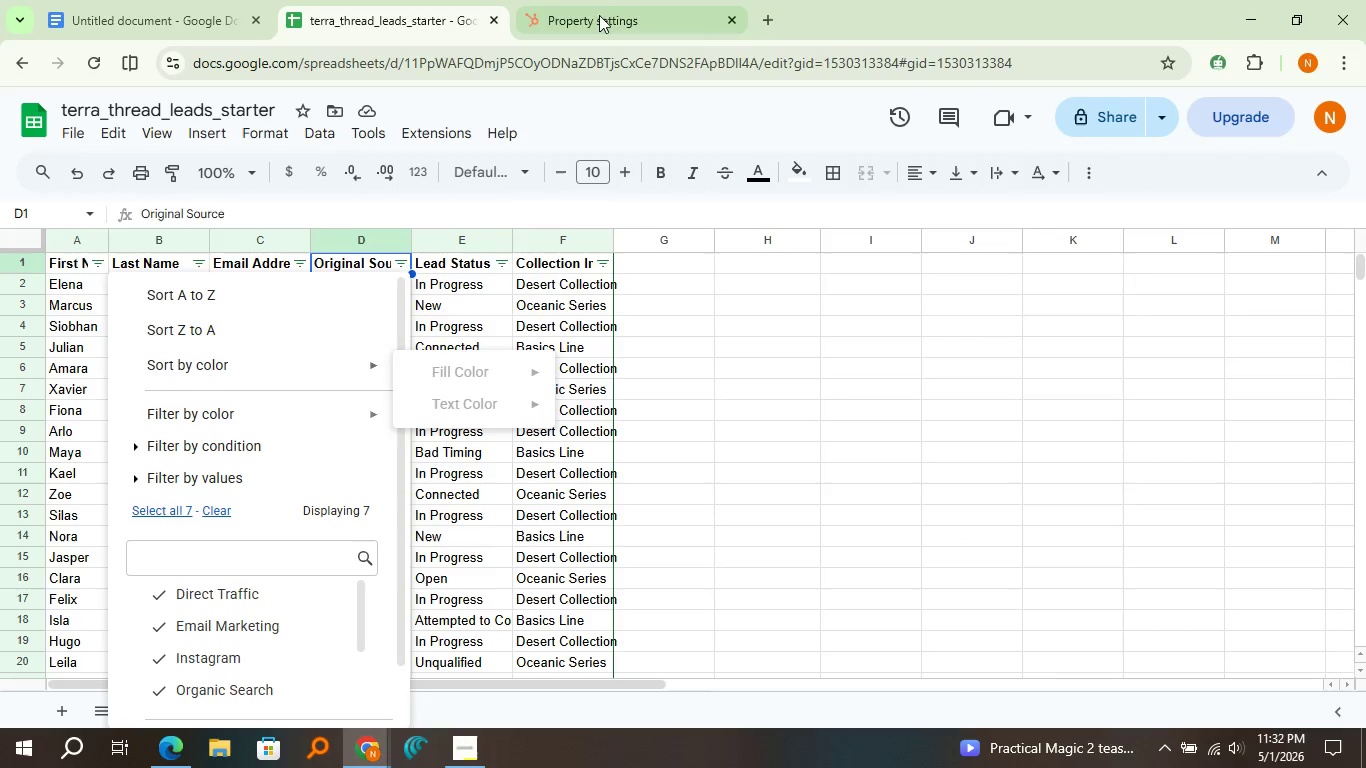 
left_click([608, 8])
 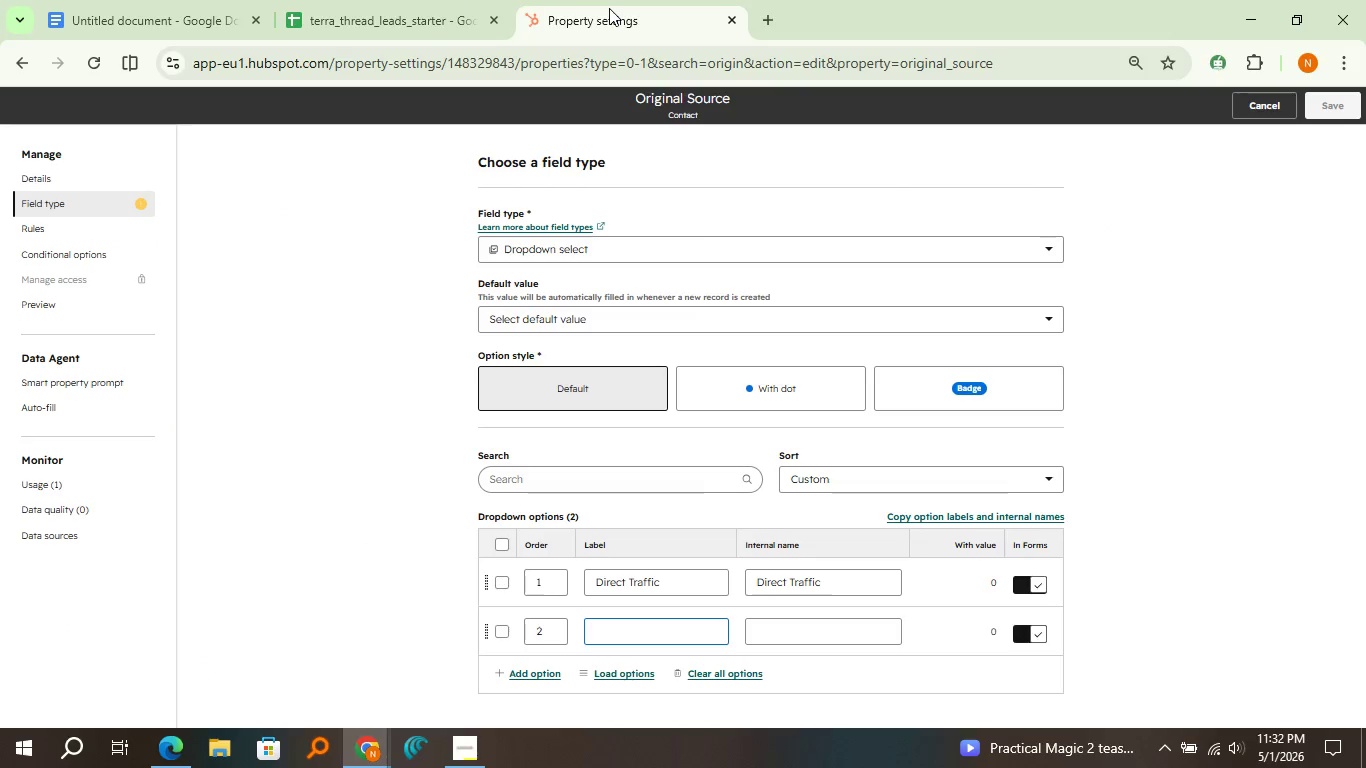 
type(Email Marketing)
 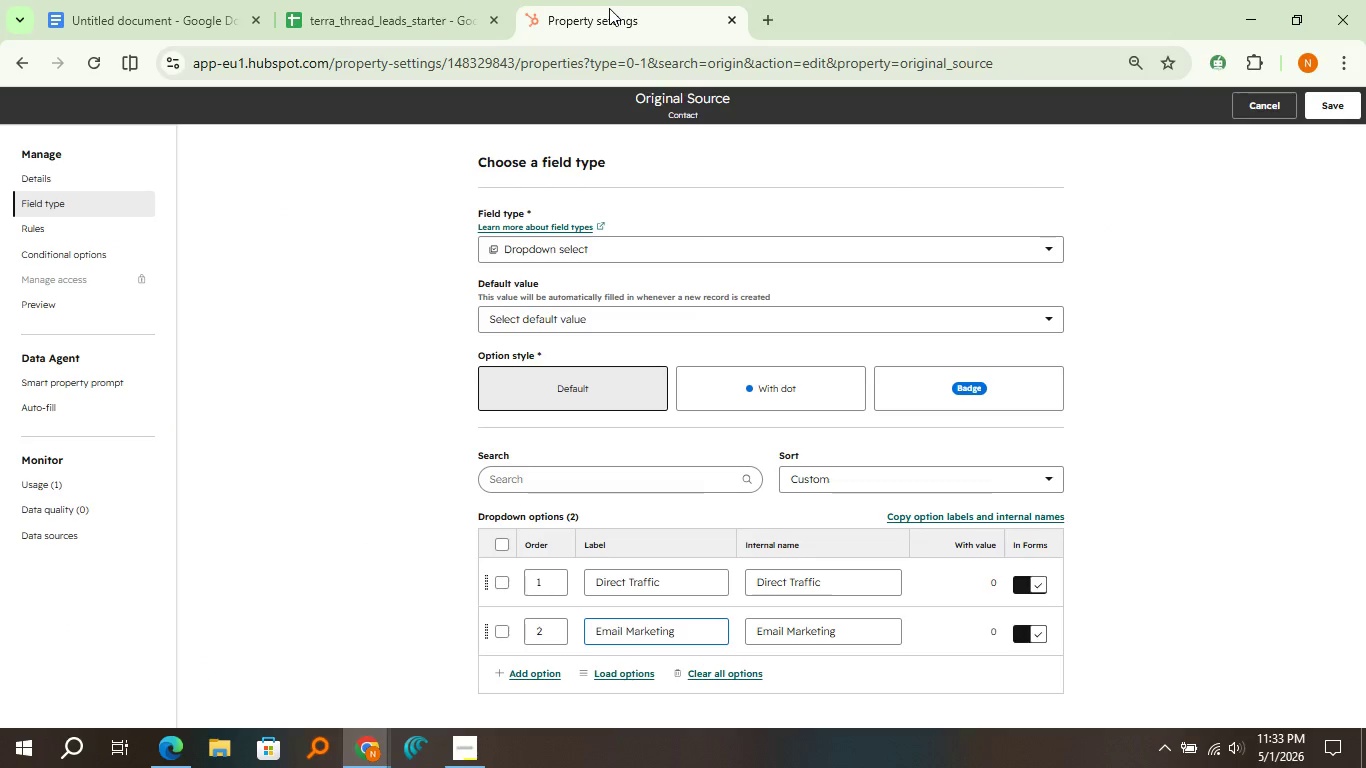 
left_click([527, 670])
 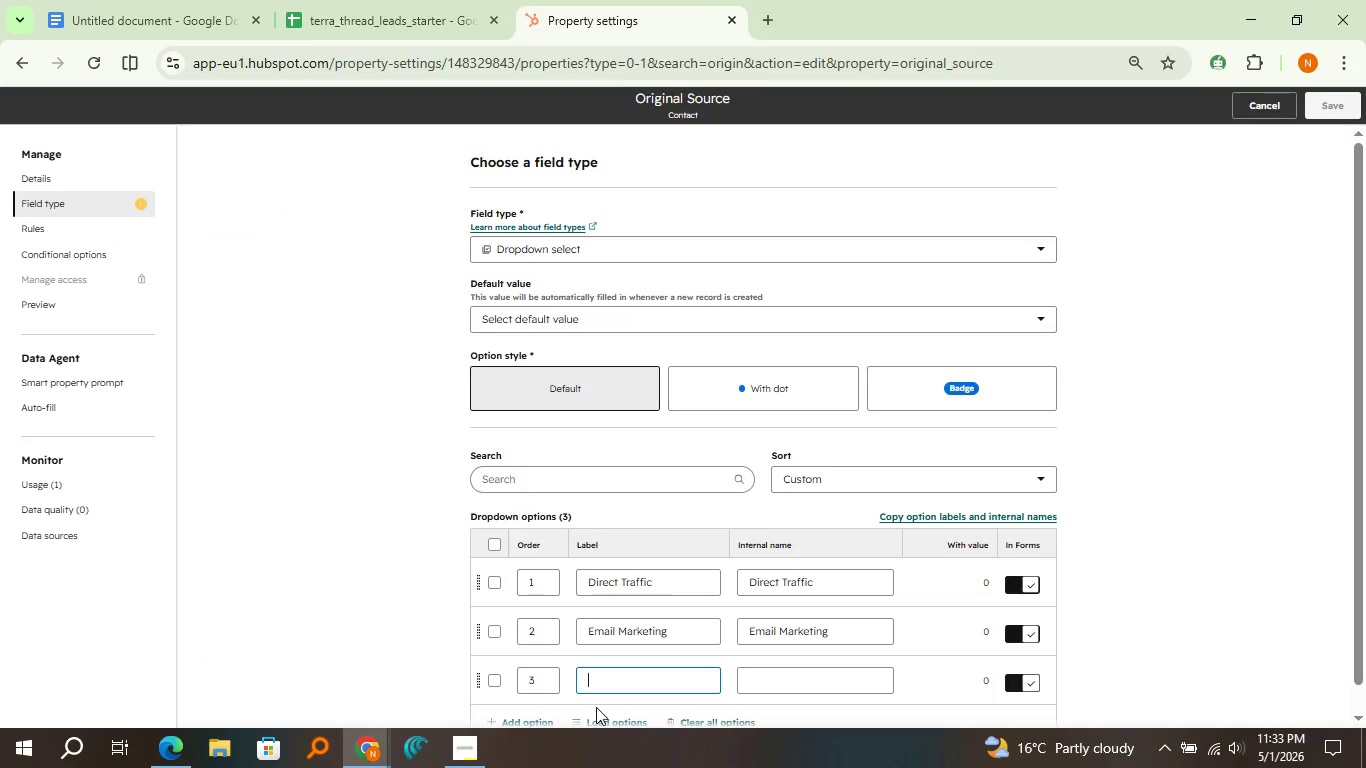 
type(Inst)
key(Backspace)
key(Backspace)
type(tagram)
 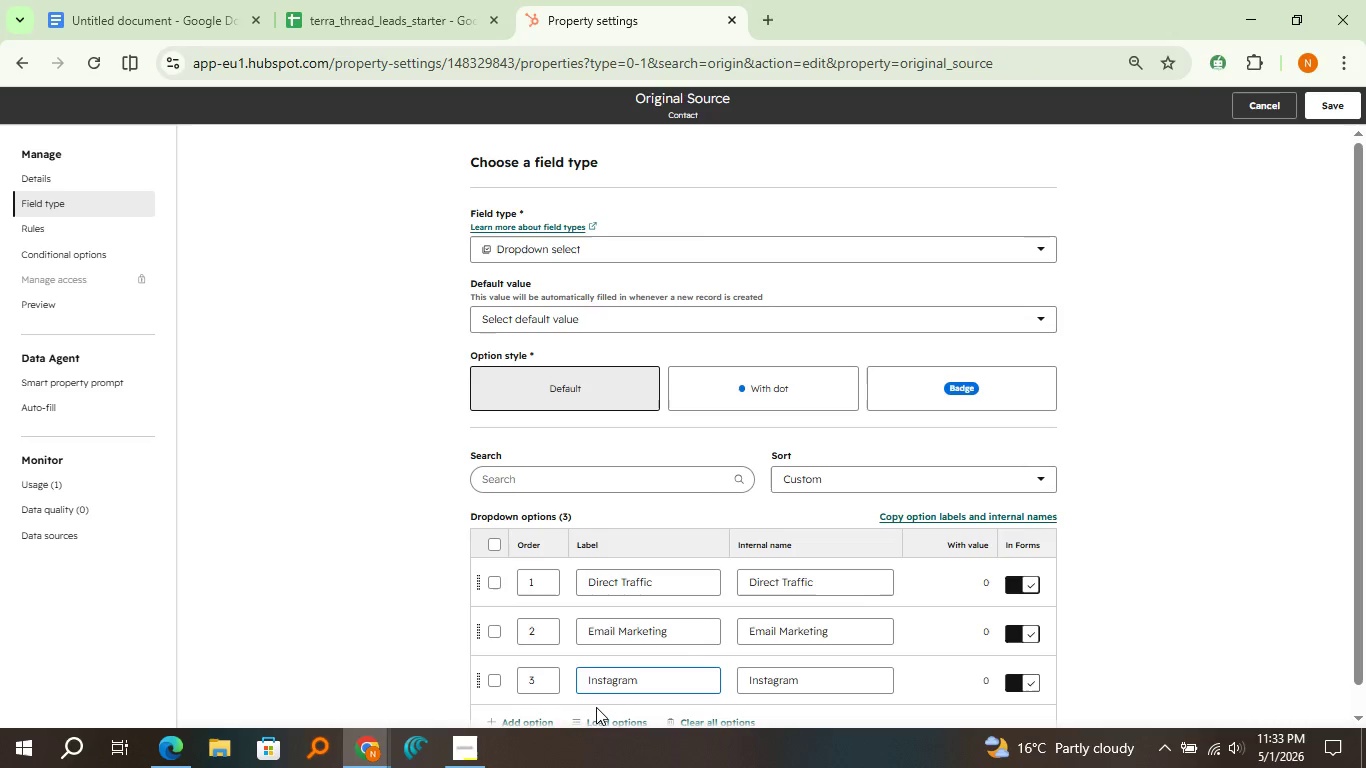 
scroll: coordinate [596, 707], scroll_direction: down, amount: 2.0
 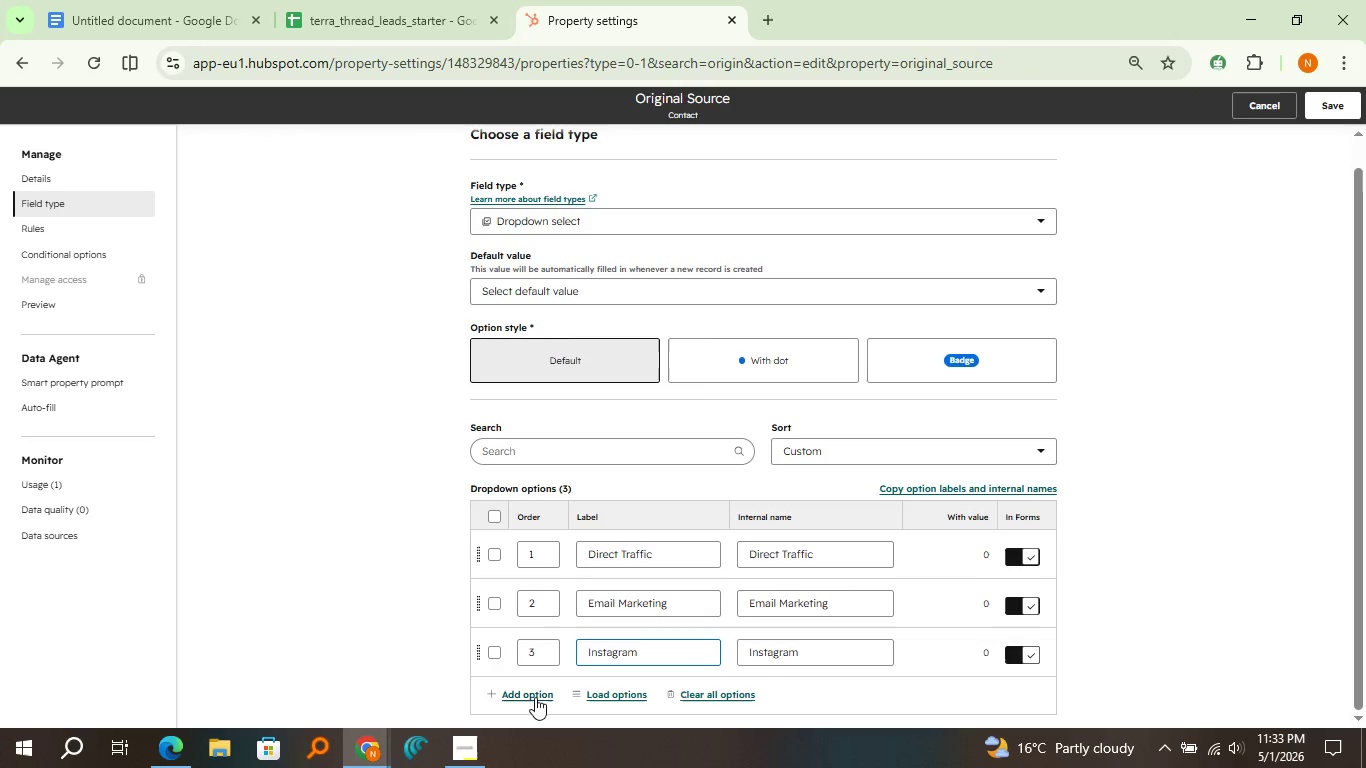 
left_click([535, 697])
 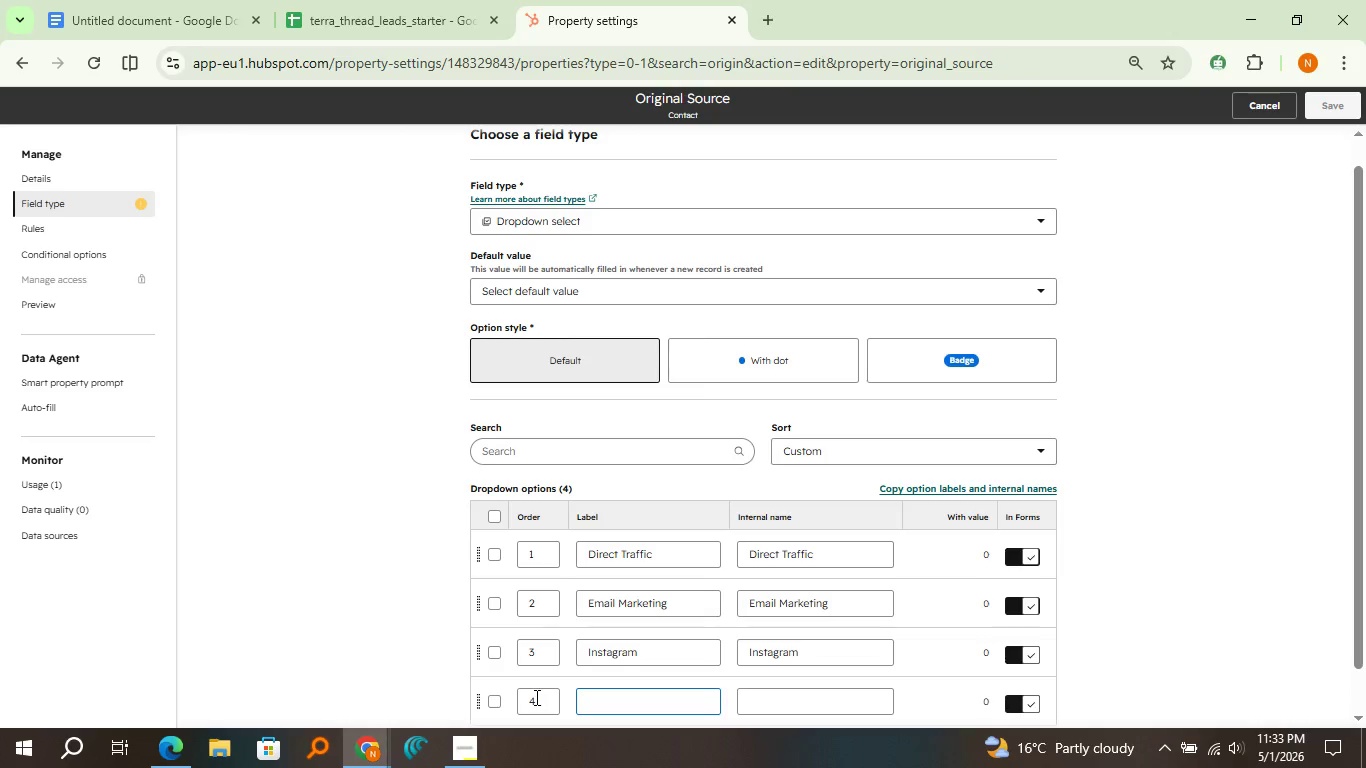 
type(Organic Search)
 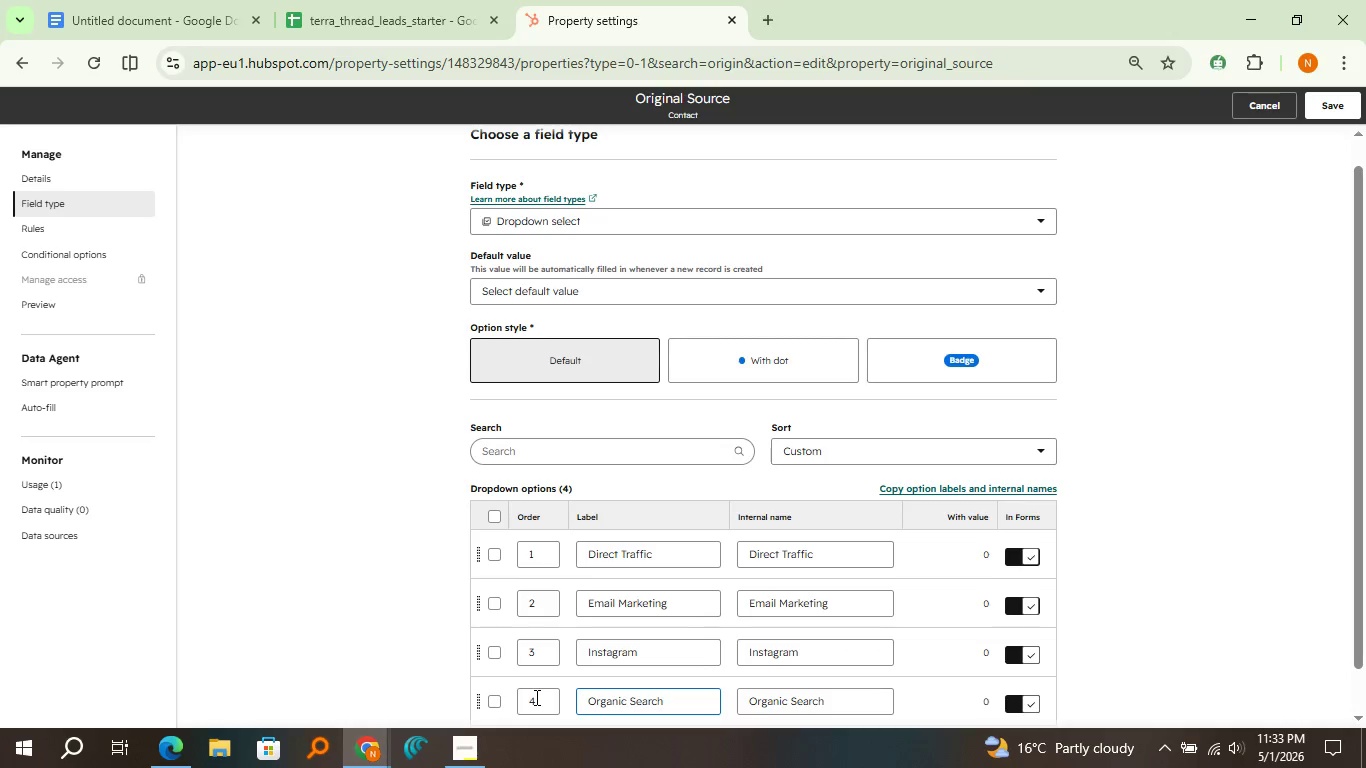 
scroll: coordinate [535, 697], scroll_direction: down, amount: 1.0
 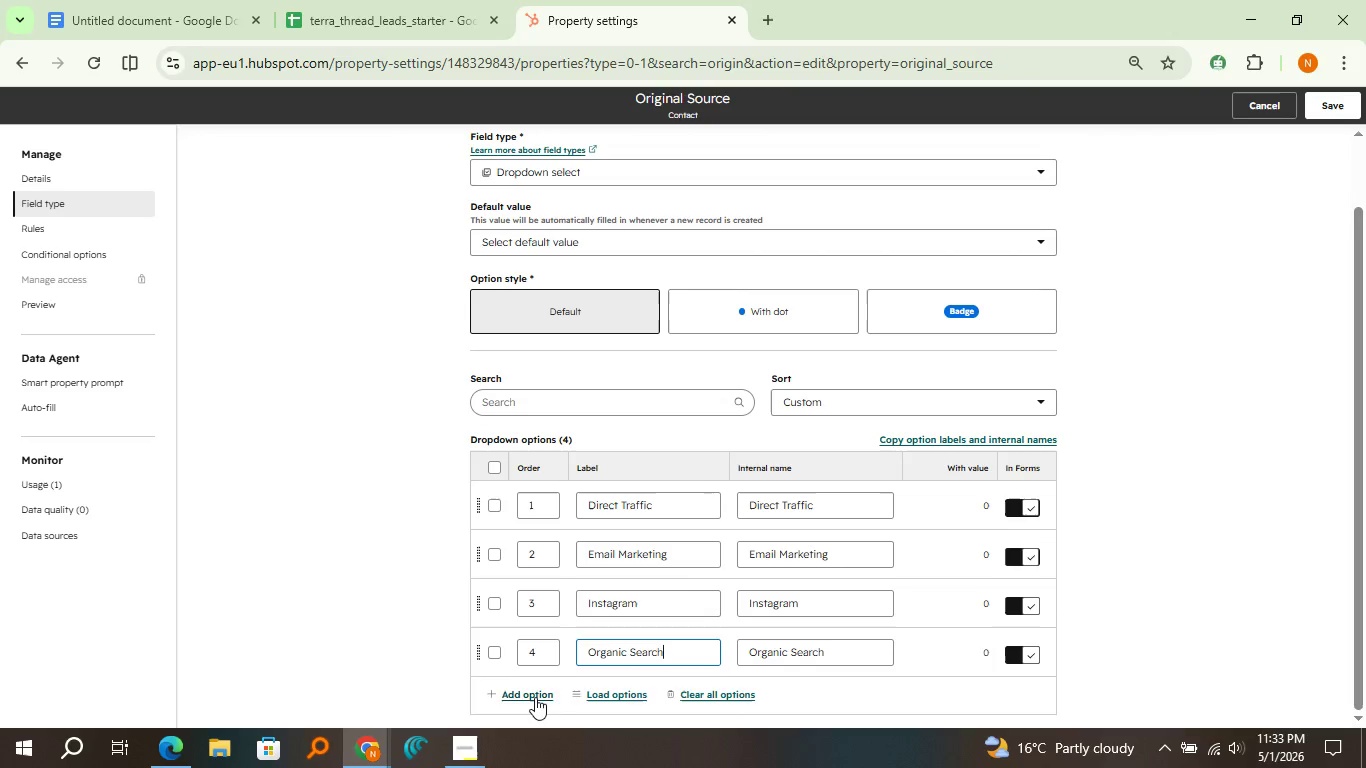 
left_click([535, 697])
 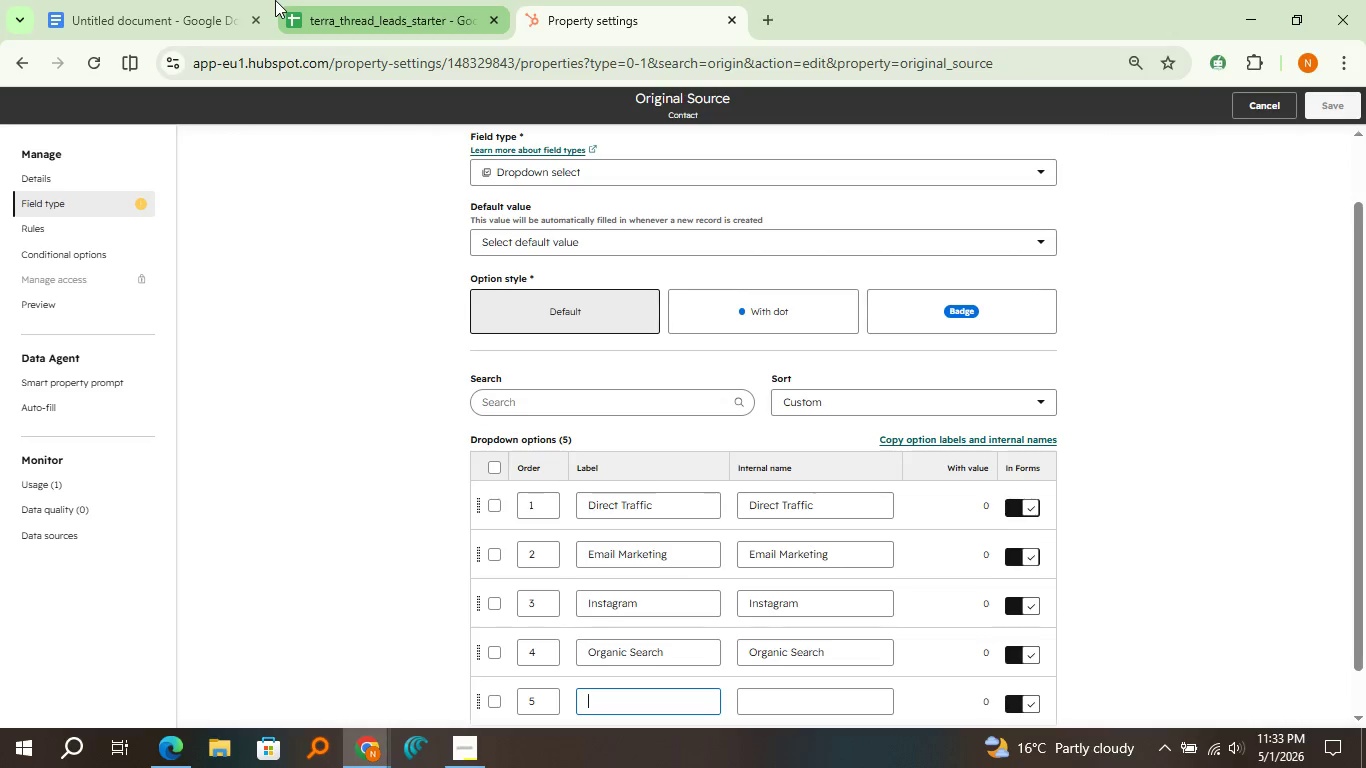 
left_click([279, 0])
 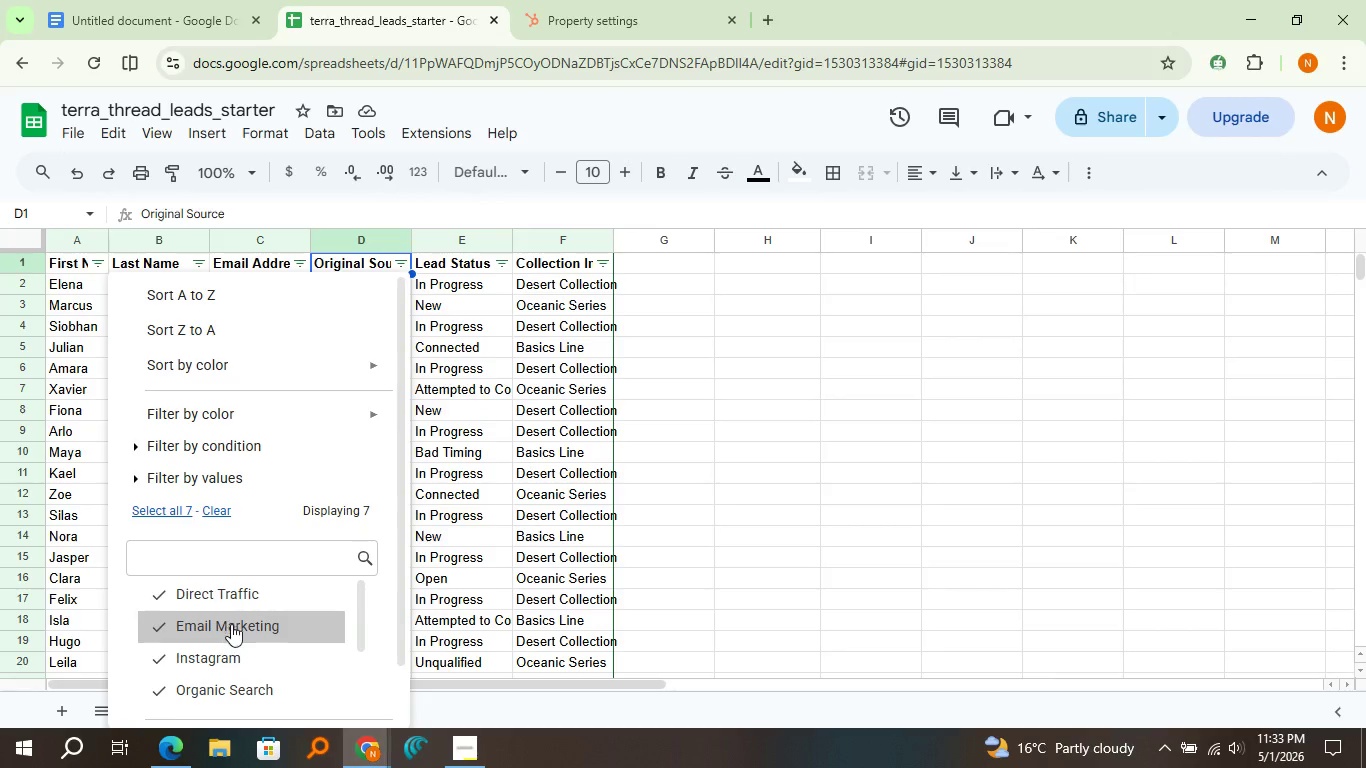 
scroll: coordinate [231, 624], scroll_direction: down, amount: 2.0
 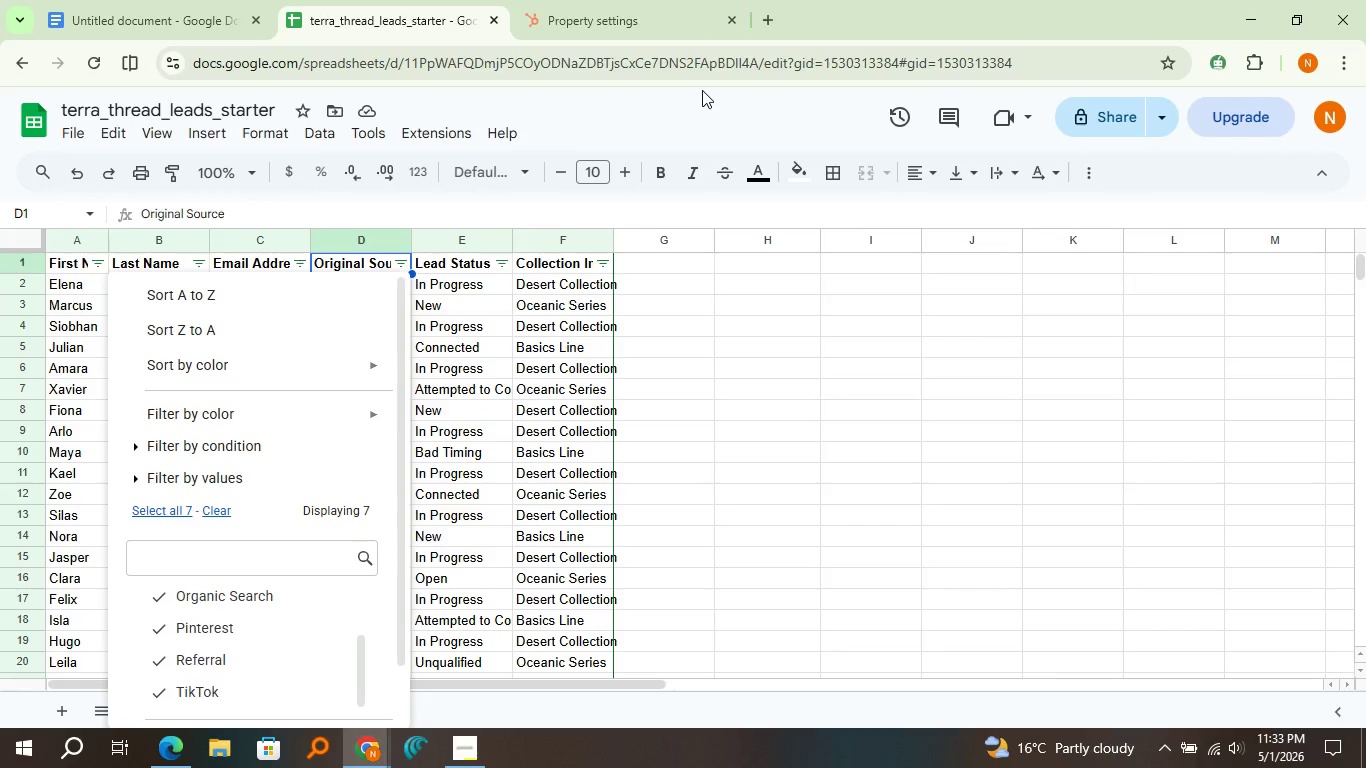 
left_click([666, 9])
 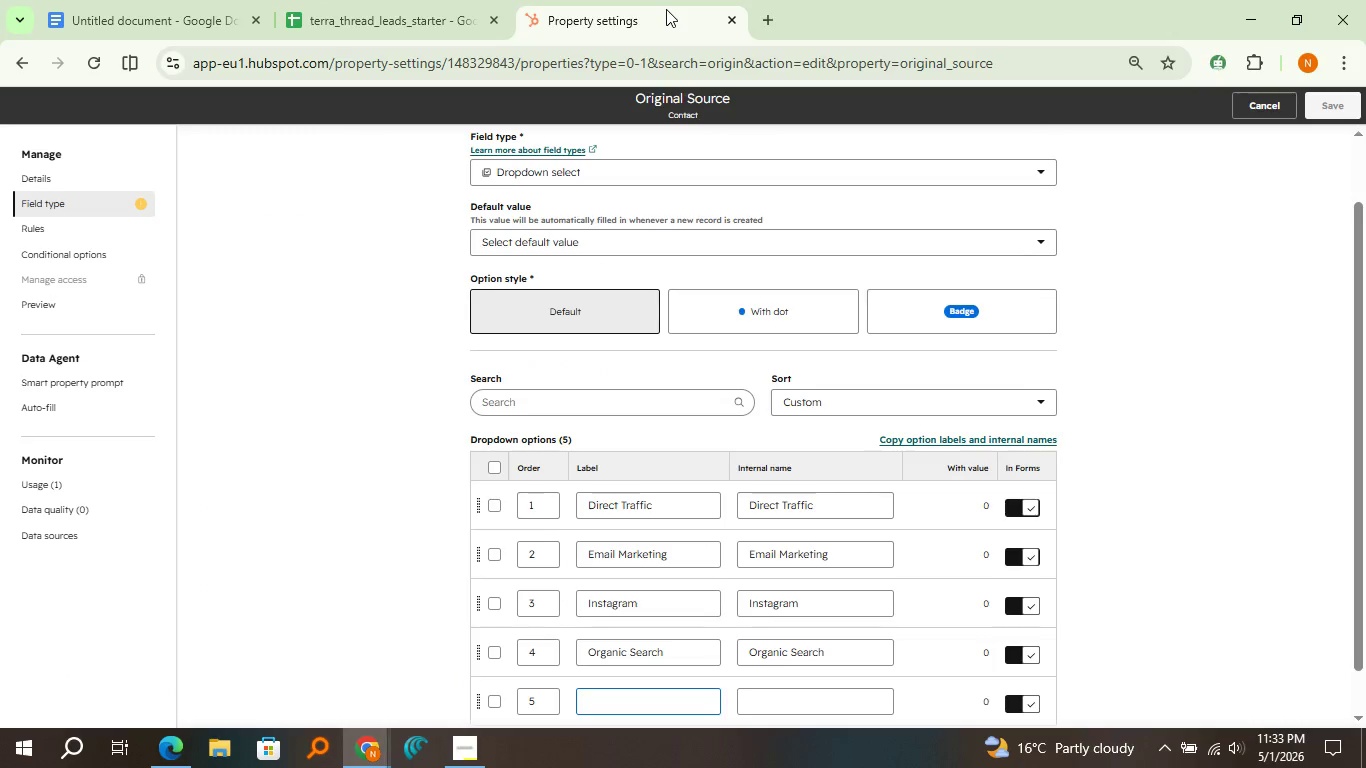 
key(Shift+Backspace)
 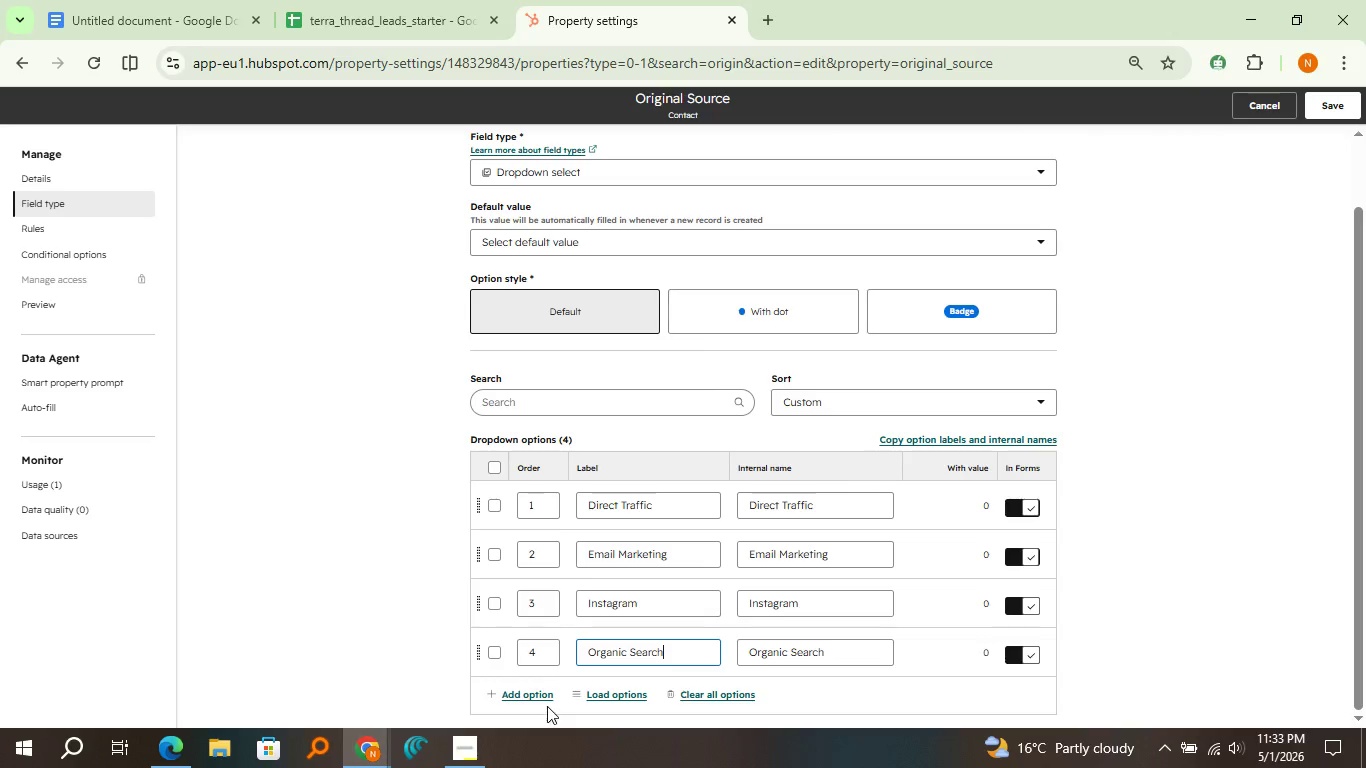 
key(Enter)
 